 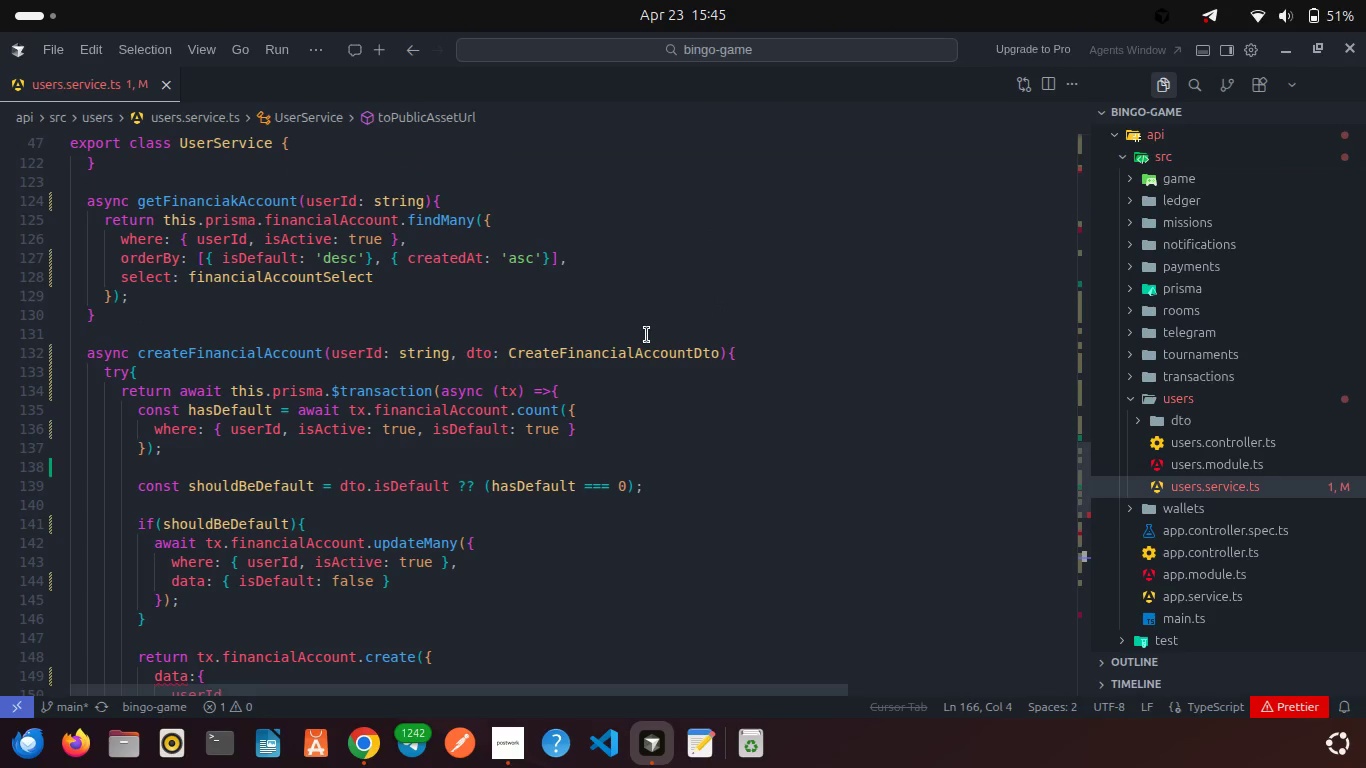 
scroll: coordinate [523, 369], scroll_direction: up, amount: 12.0
 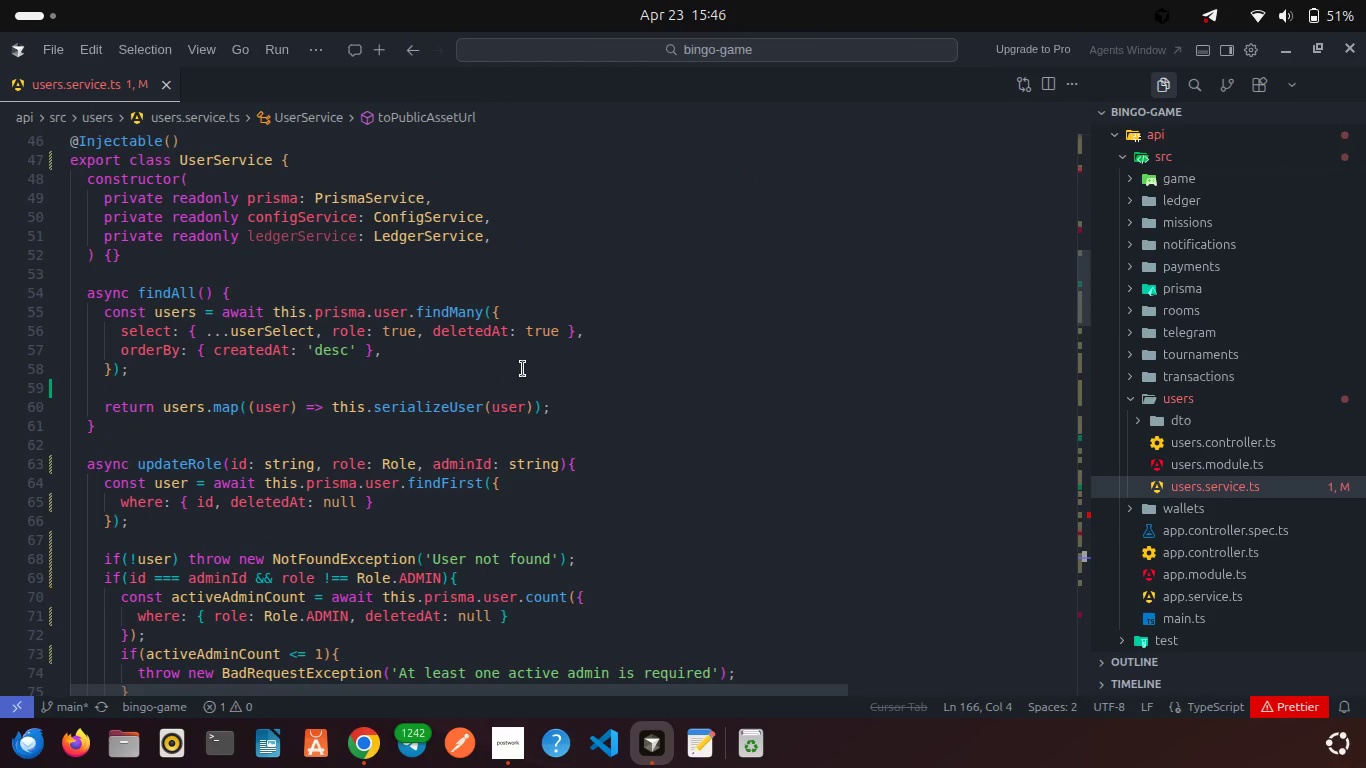 
scroll: coordinate [523, 369], scroll_direction: down, amount: 13.0
 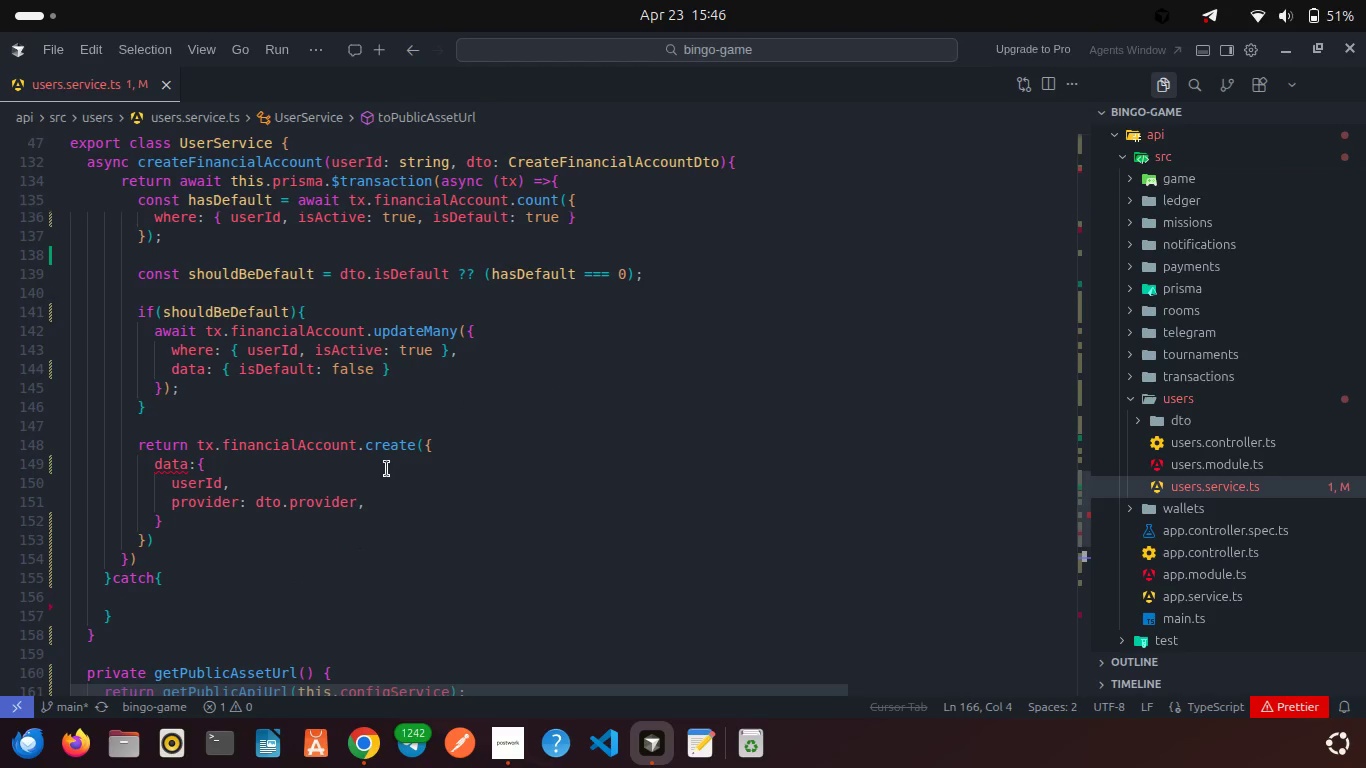 
left_click([390, 502])
 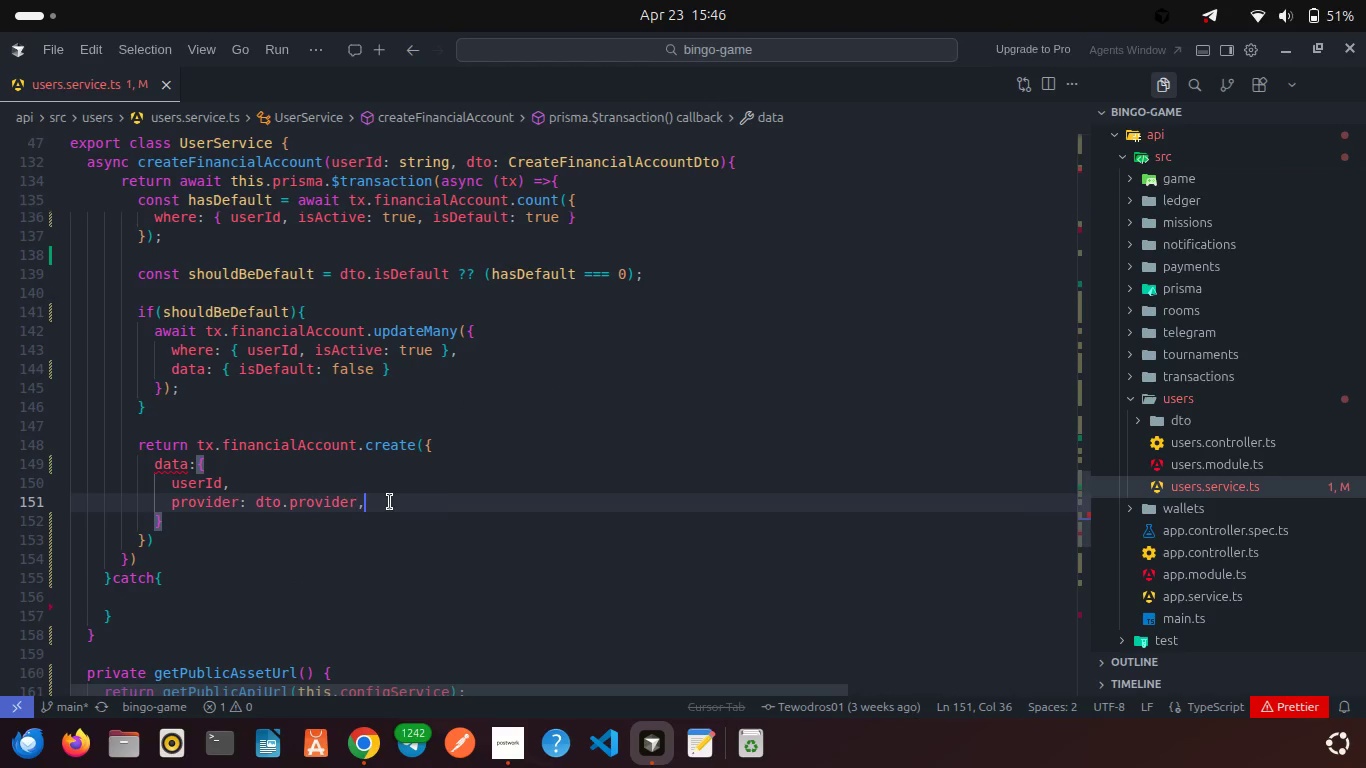 
key(Enter)
 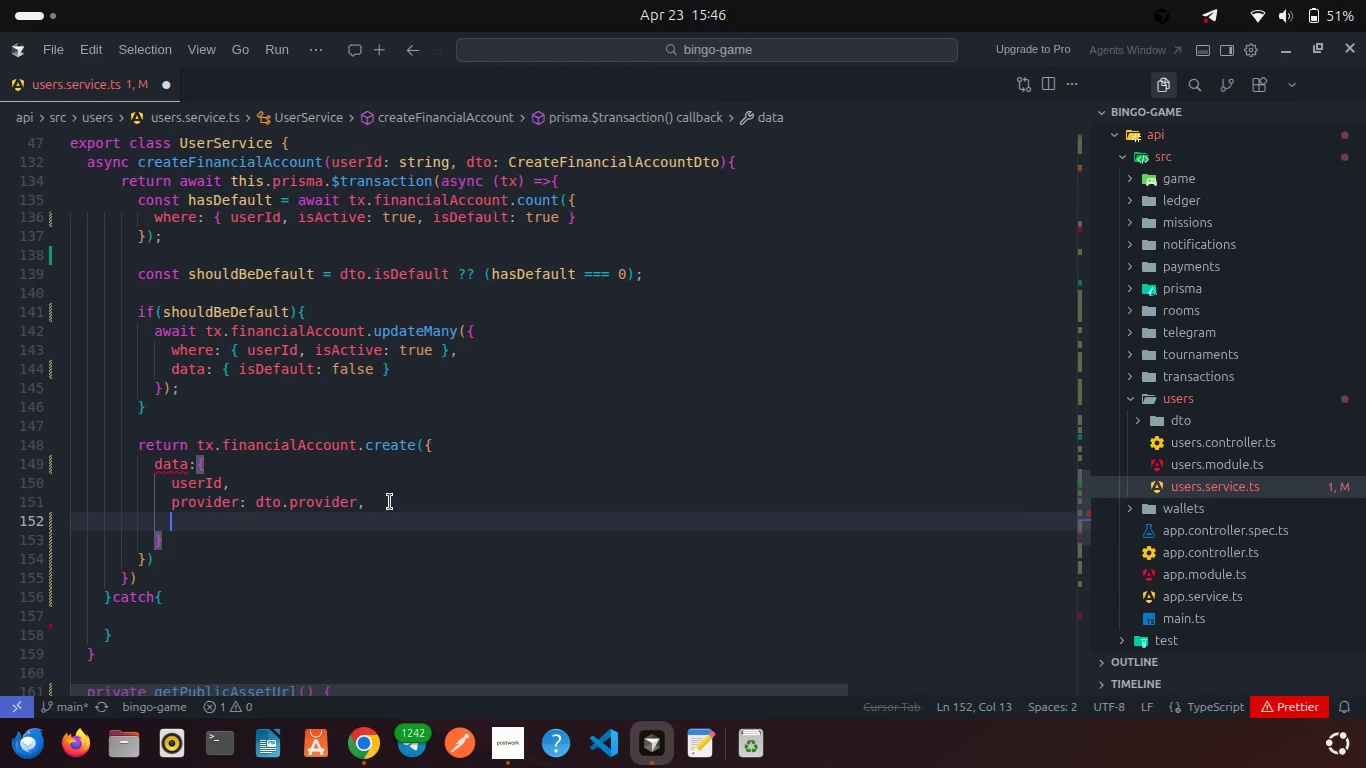 
scroll: coordinate [390, 502], scroll_direction: up, amount: 5.0
 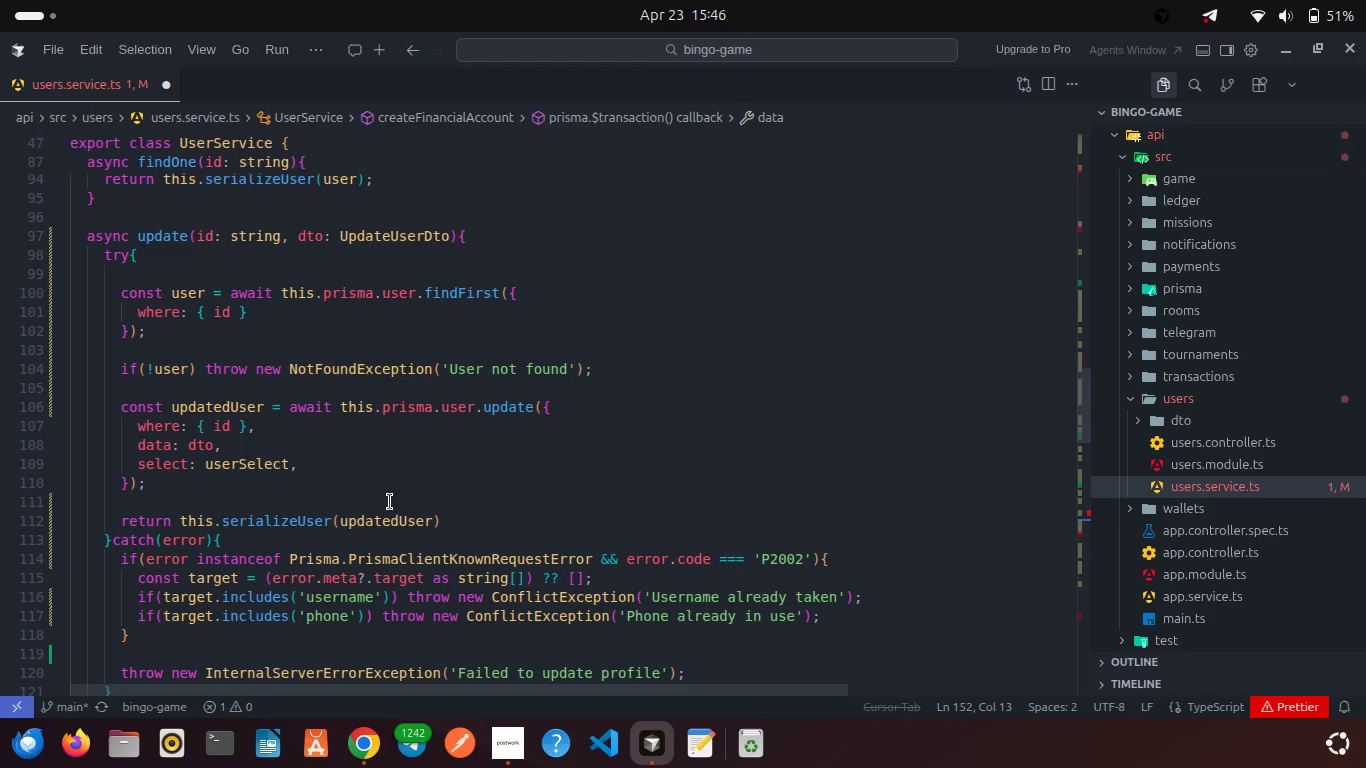 
wait(14.24)
 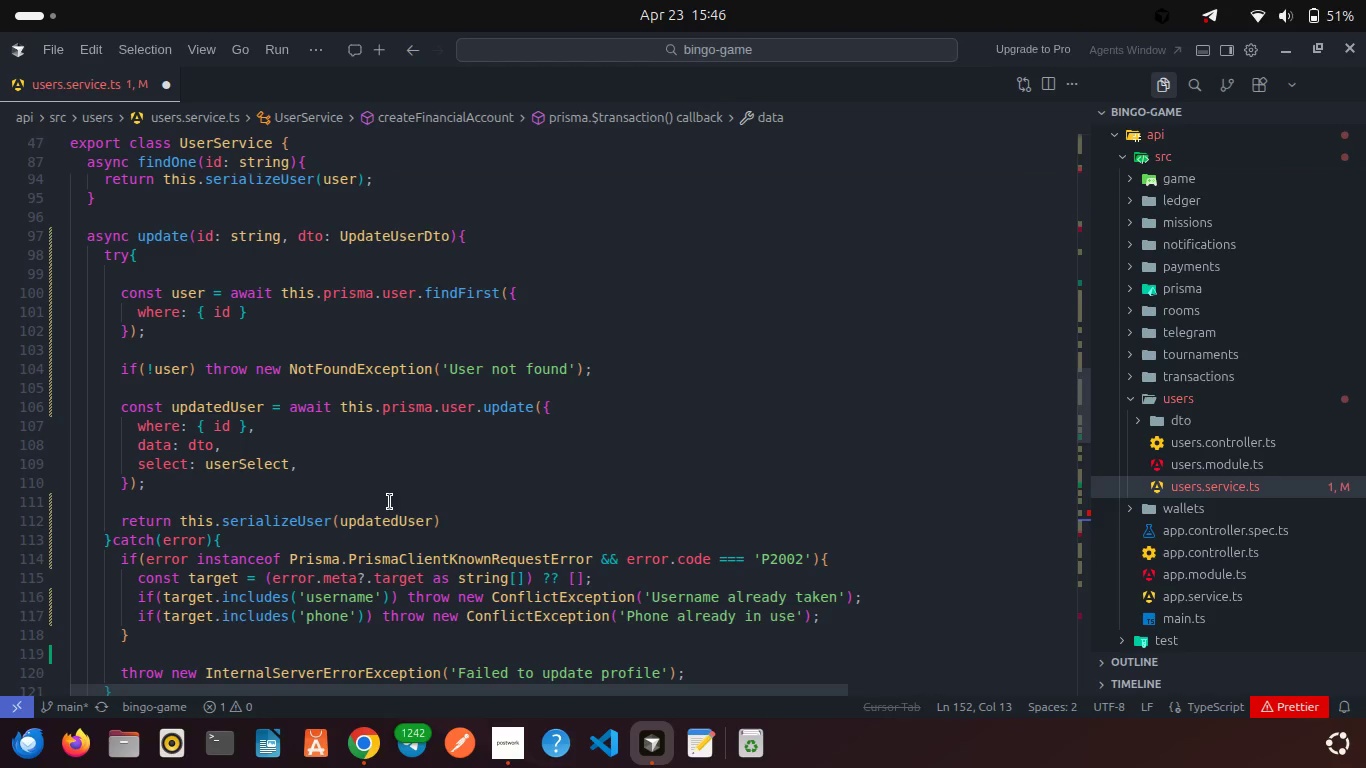 
scroll: coordinate [390, 502], scroll_direction: down, amount: 1.0
 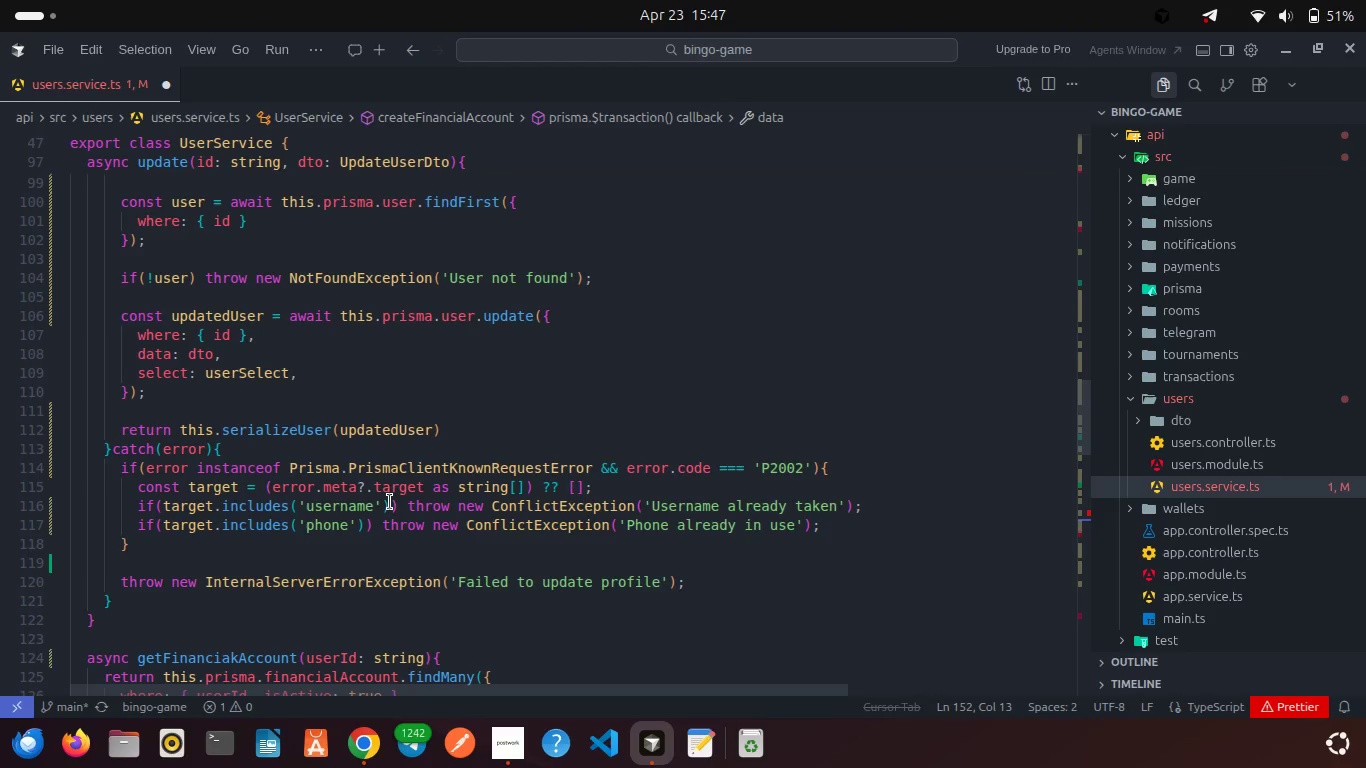 
wait(19.53)
 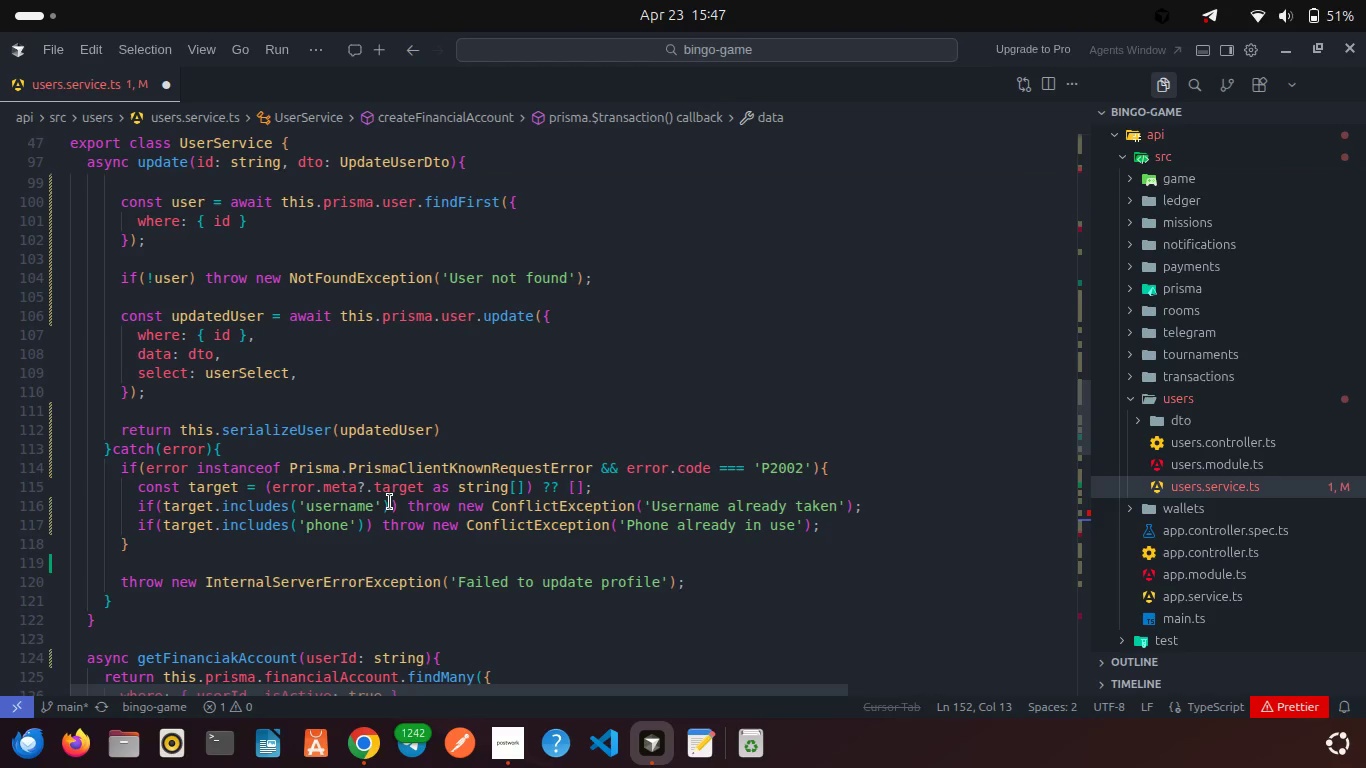 
scroll: coordinate [375, 499], scroll_direction: down, amount: 2.0
 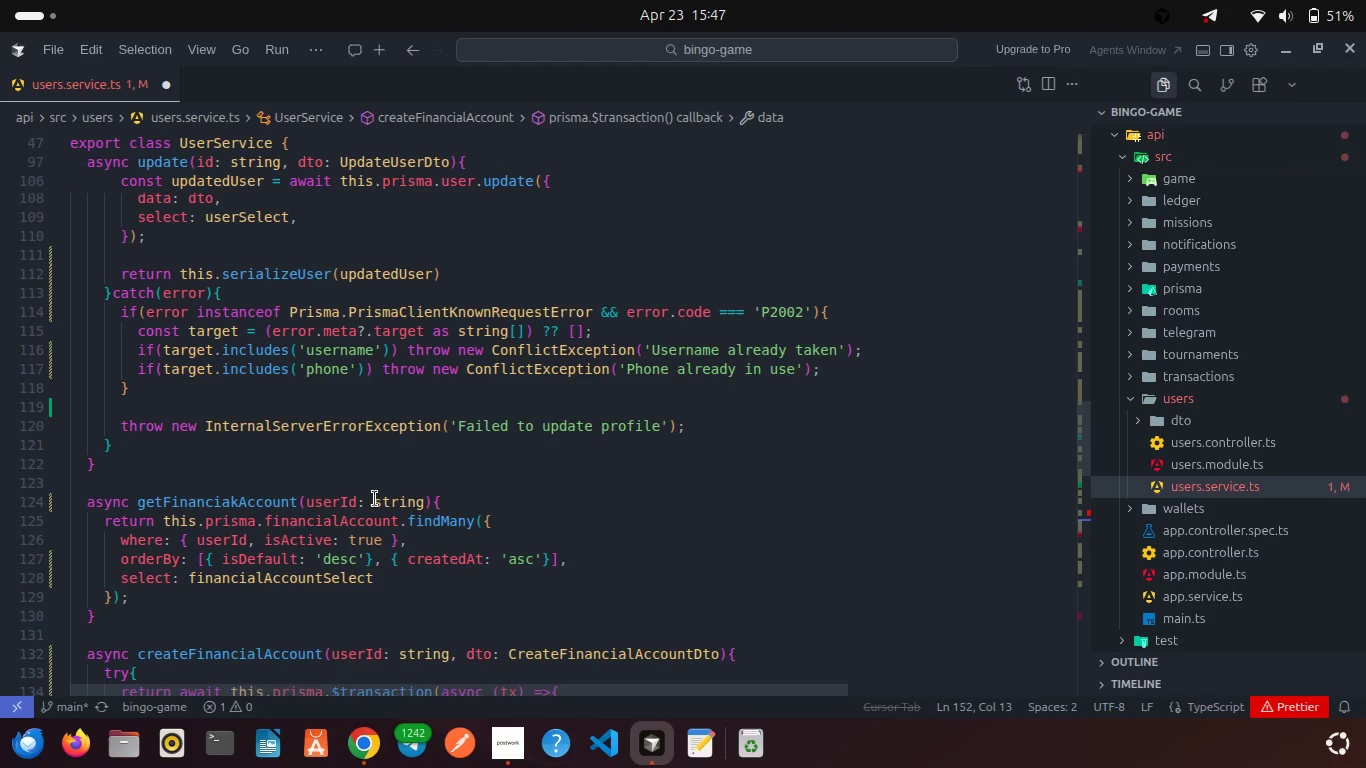 
scroll: coordinate [375, 499], scroll_direction: up, amount: 1.0
 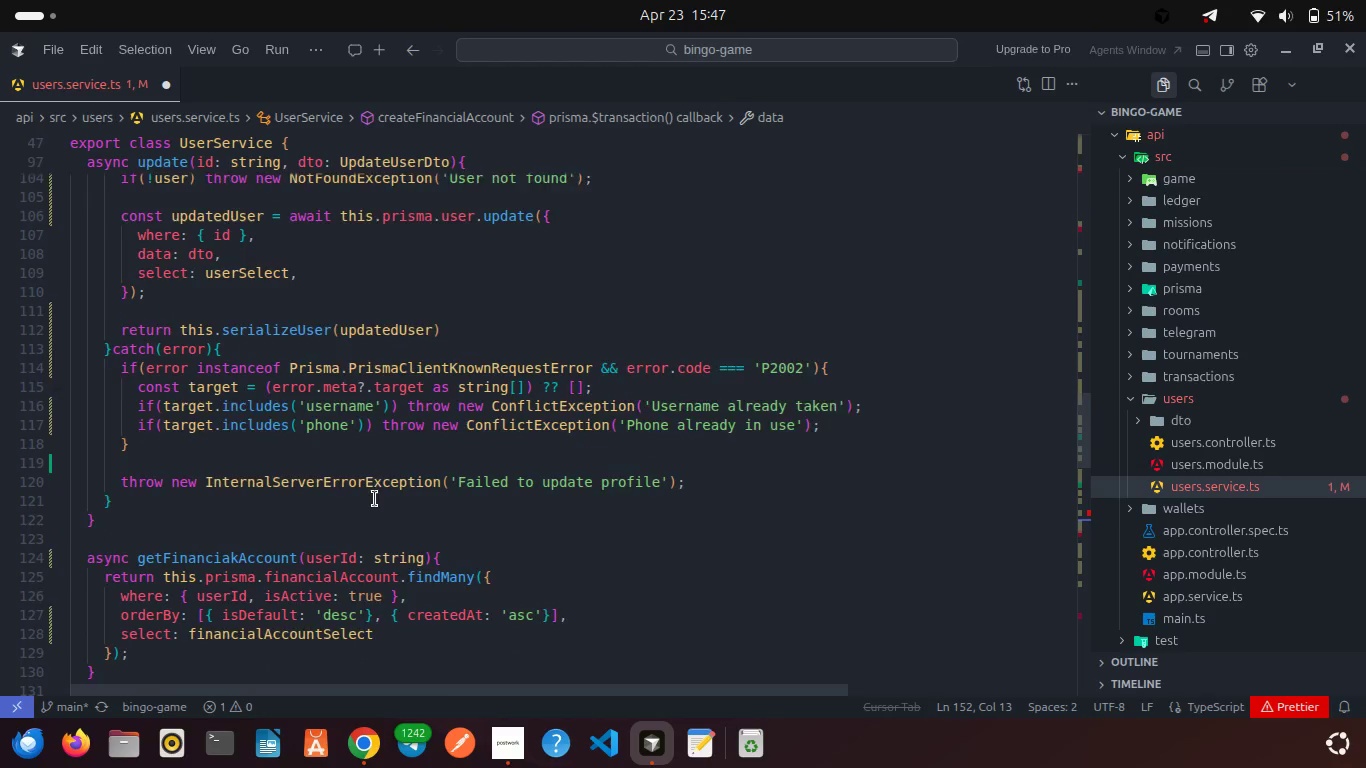 
scroll: coordinate [375, 499], scroll_direction: down, amount: 2.0
 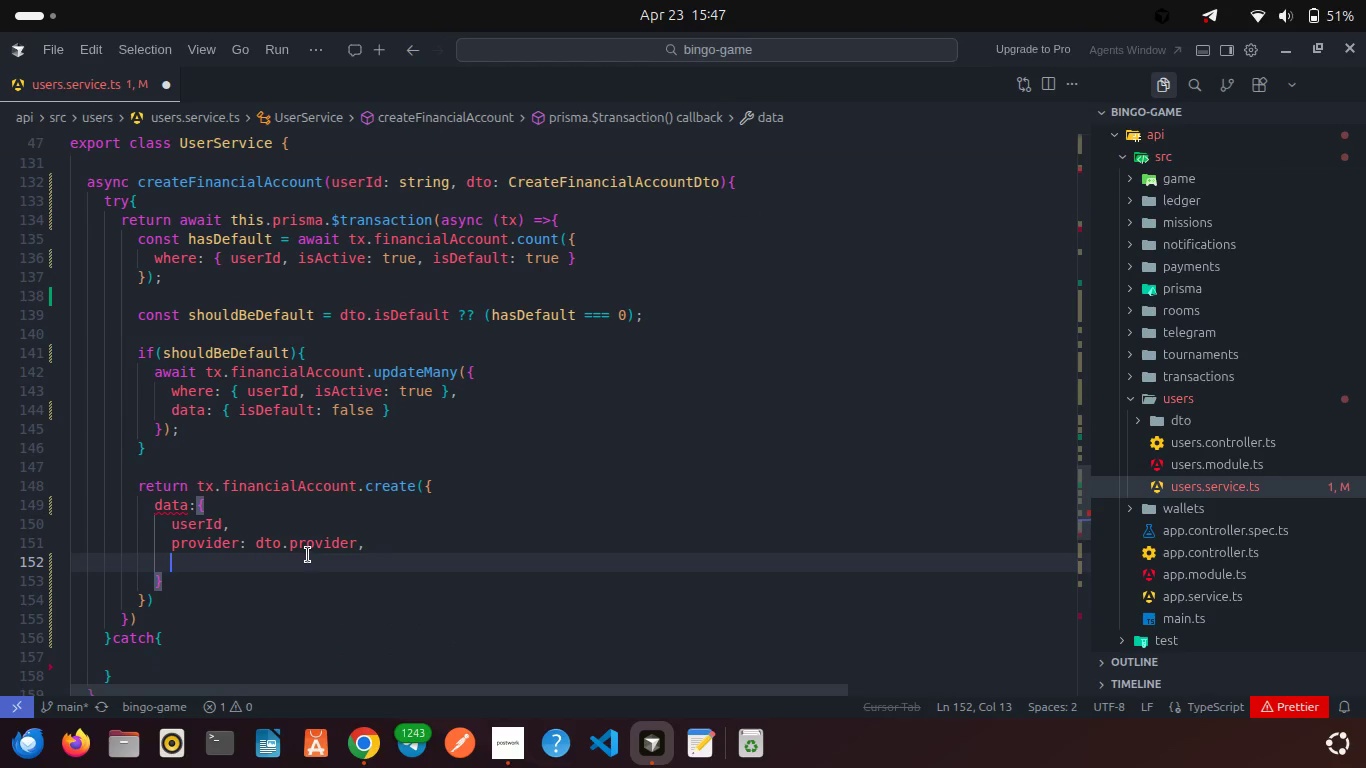 
type(tp)
 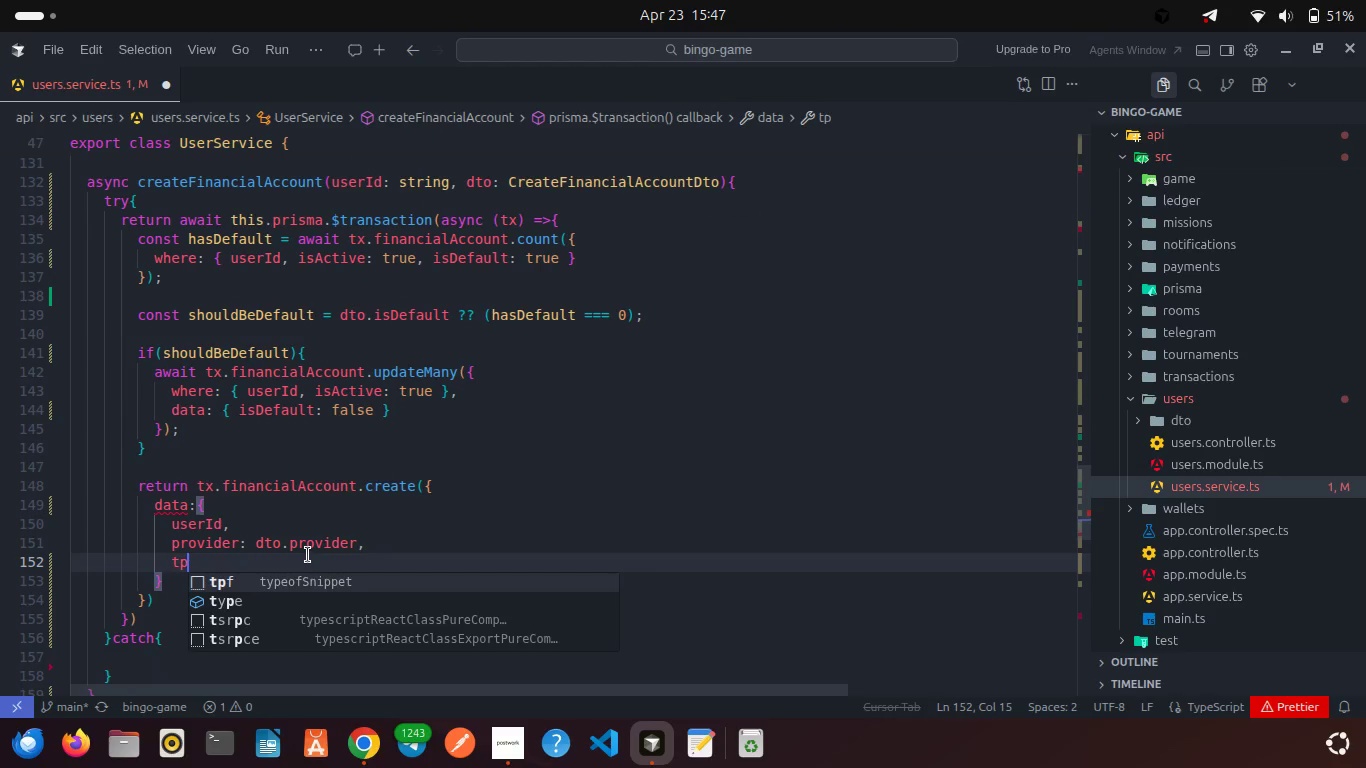 
key(ArrowDown)
 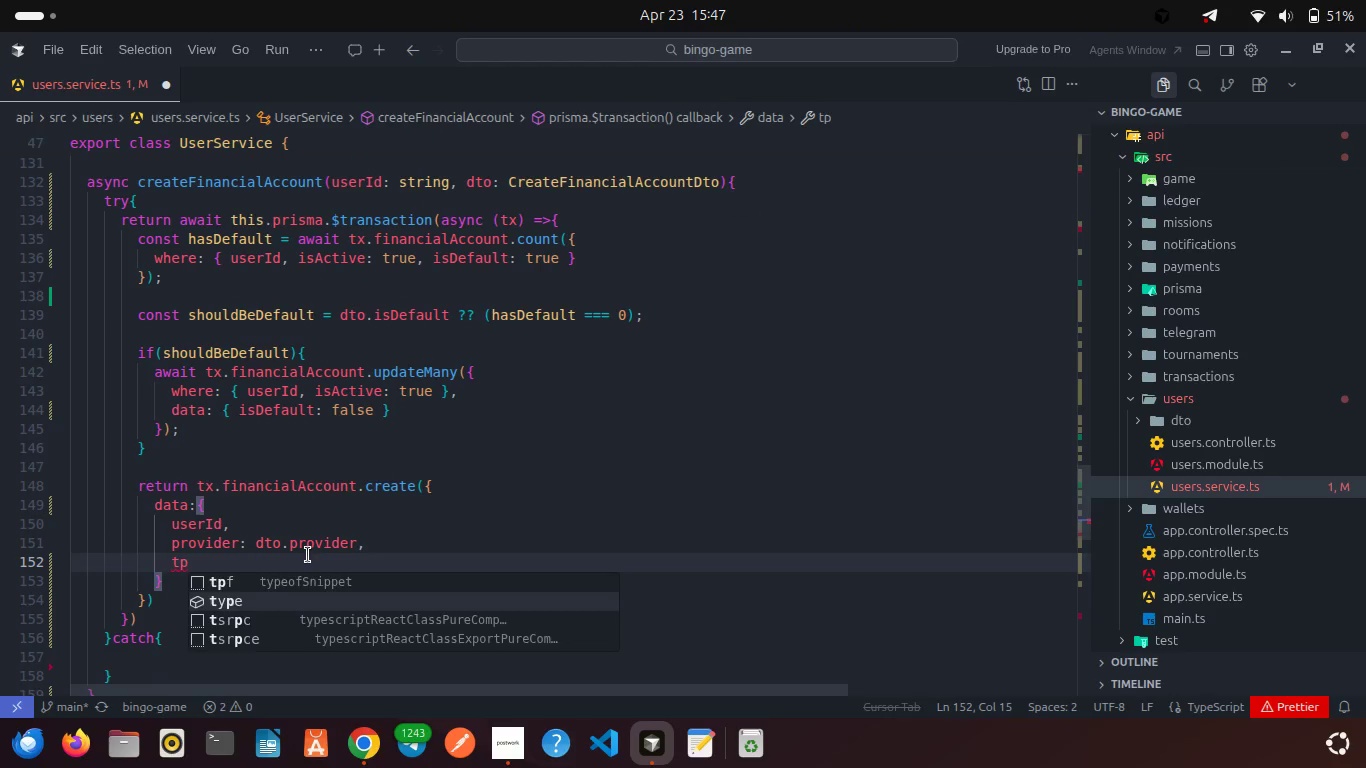 
key(Enter)
 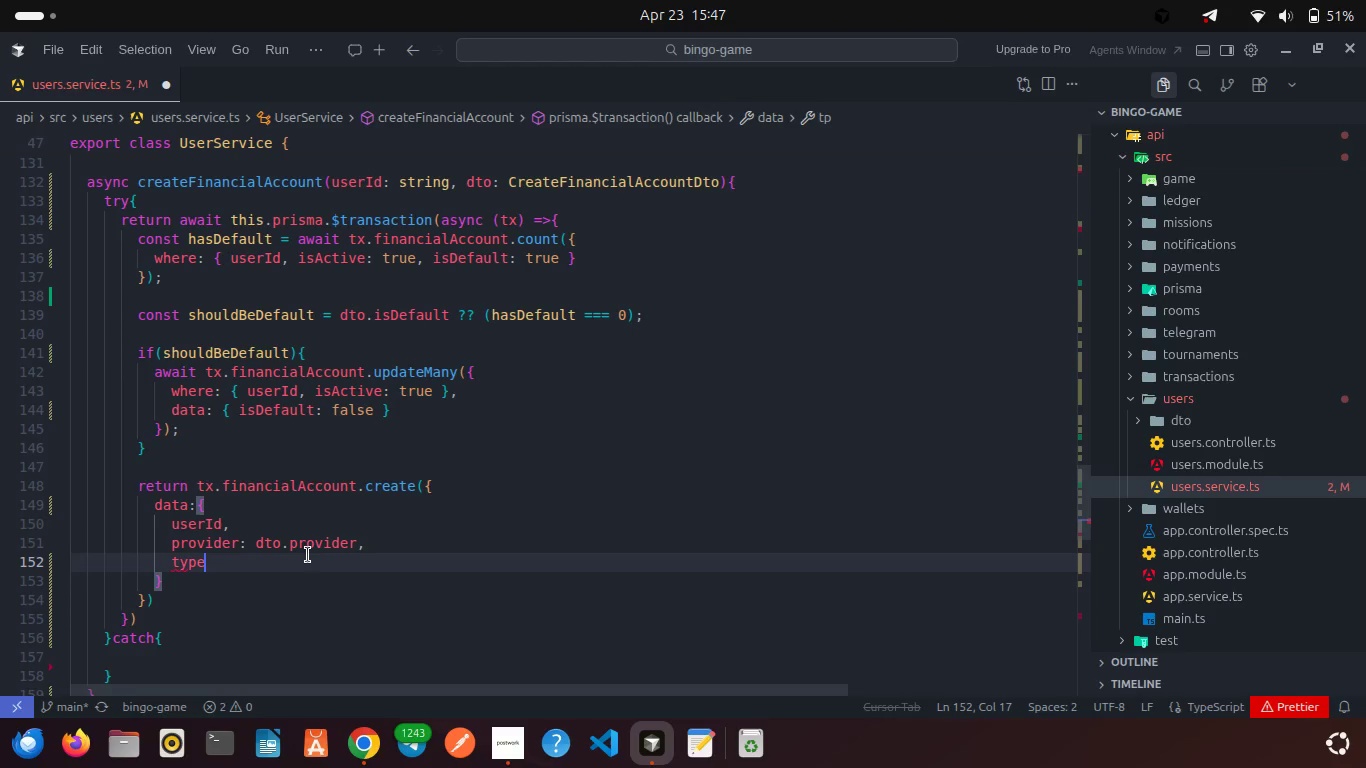 
type(: this.get)
 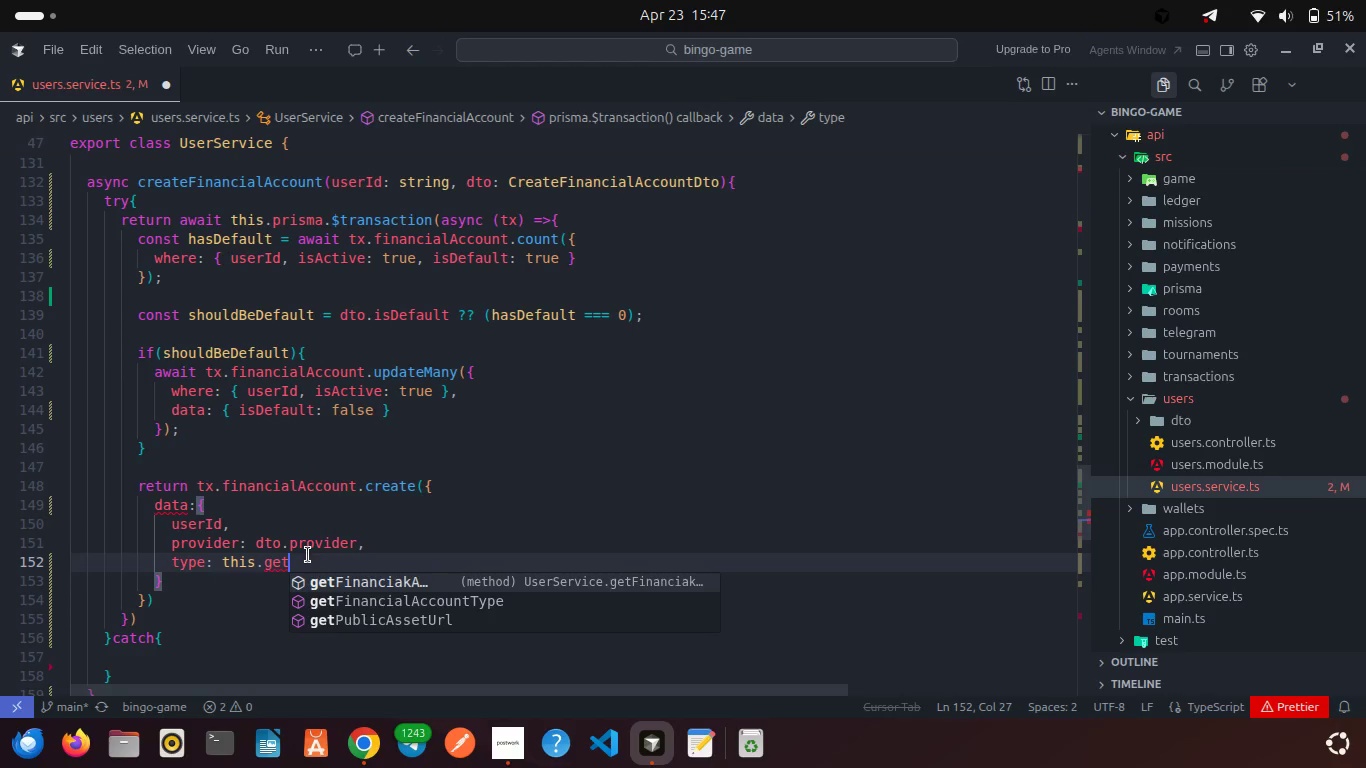 
key(ArrowDown)
 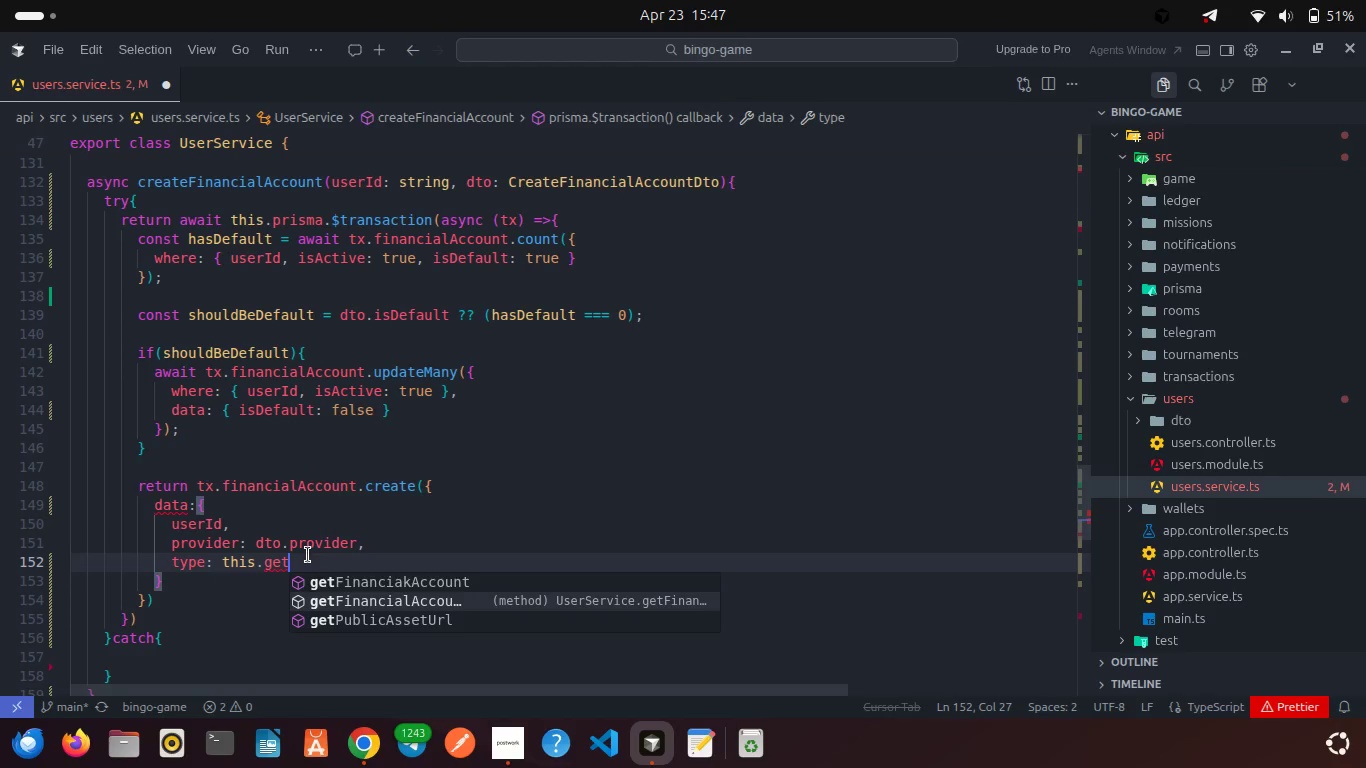 
key(Enter)
 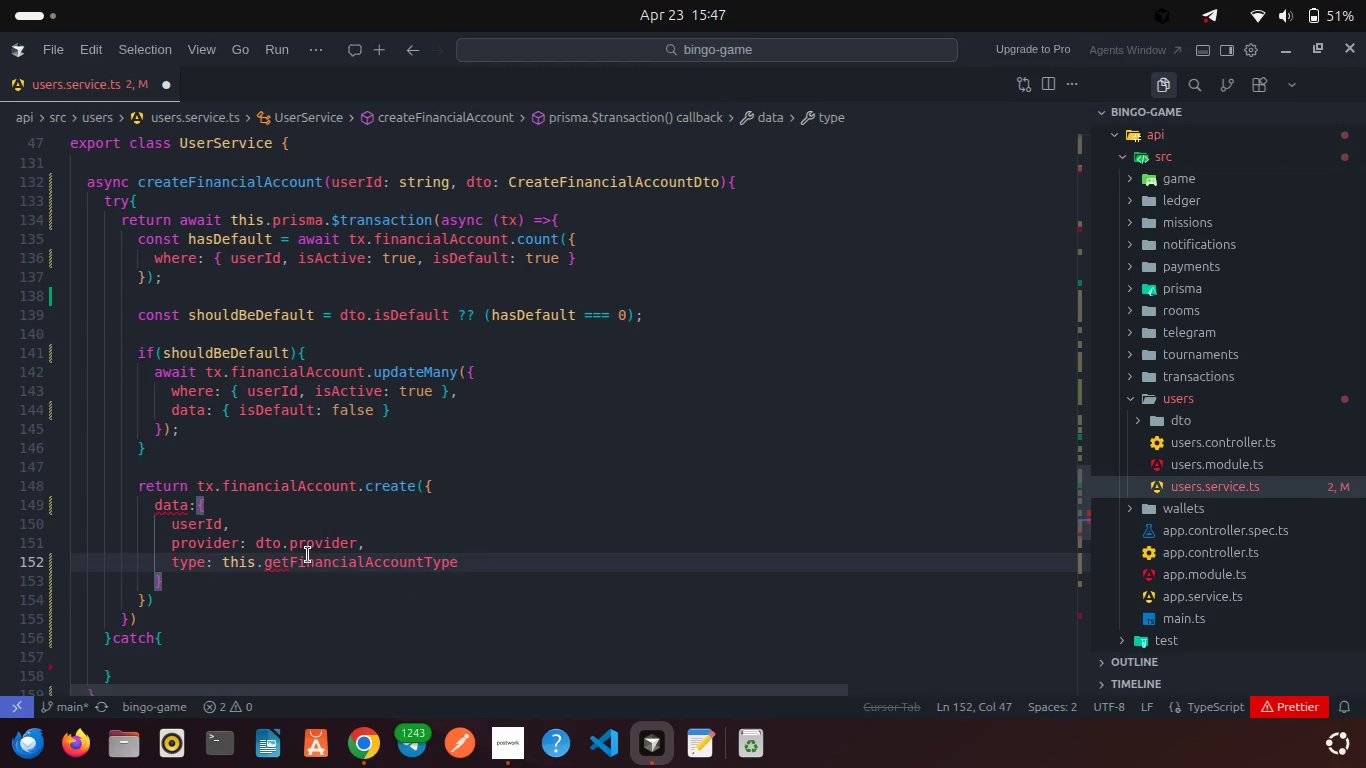 
type((dt)
 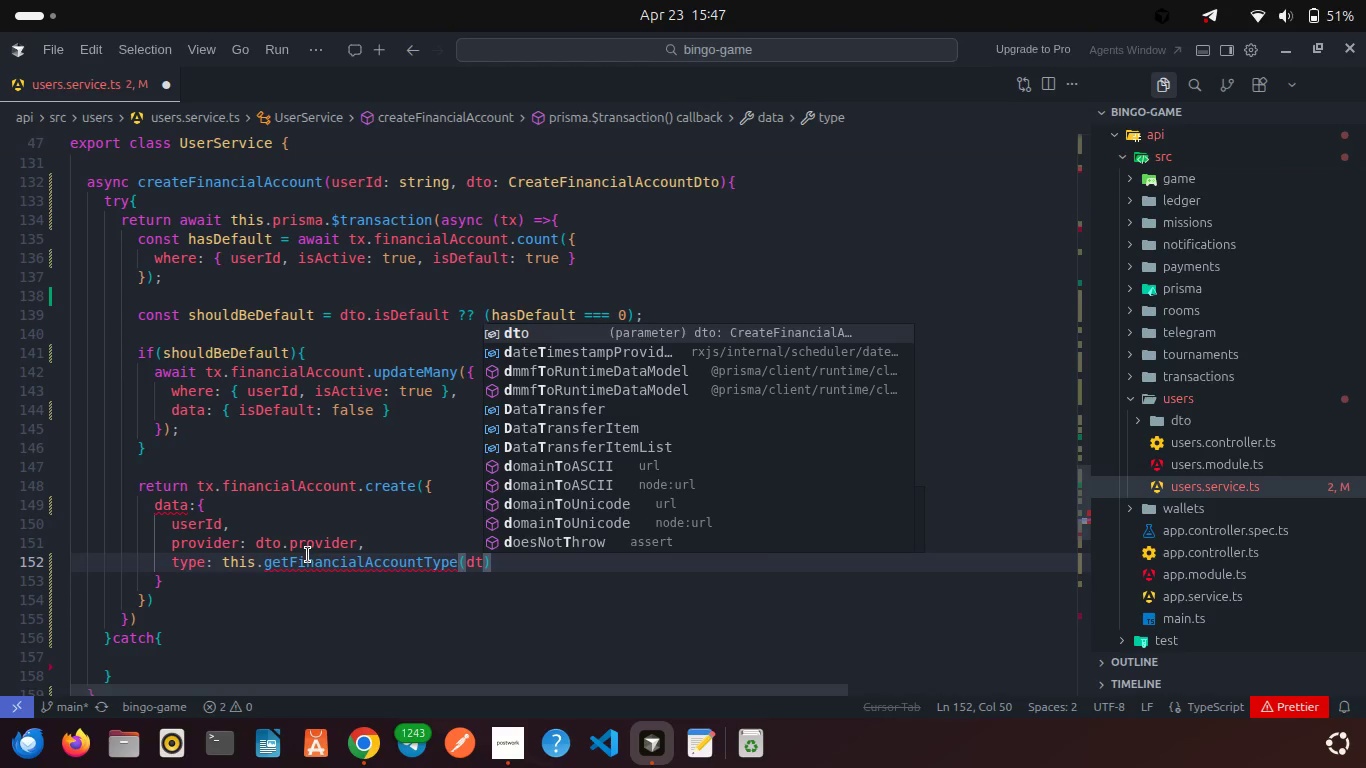 
key(Enter)
 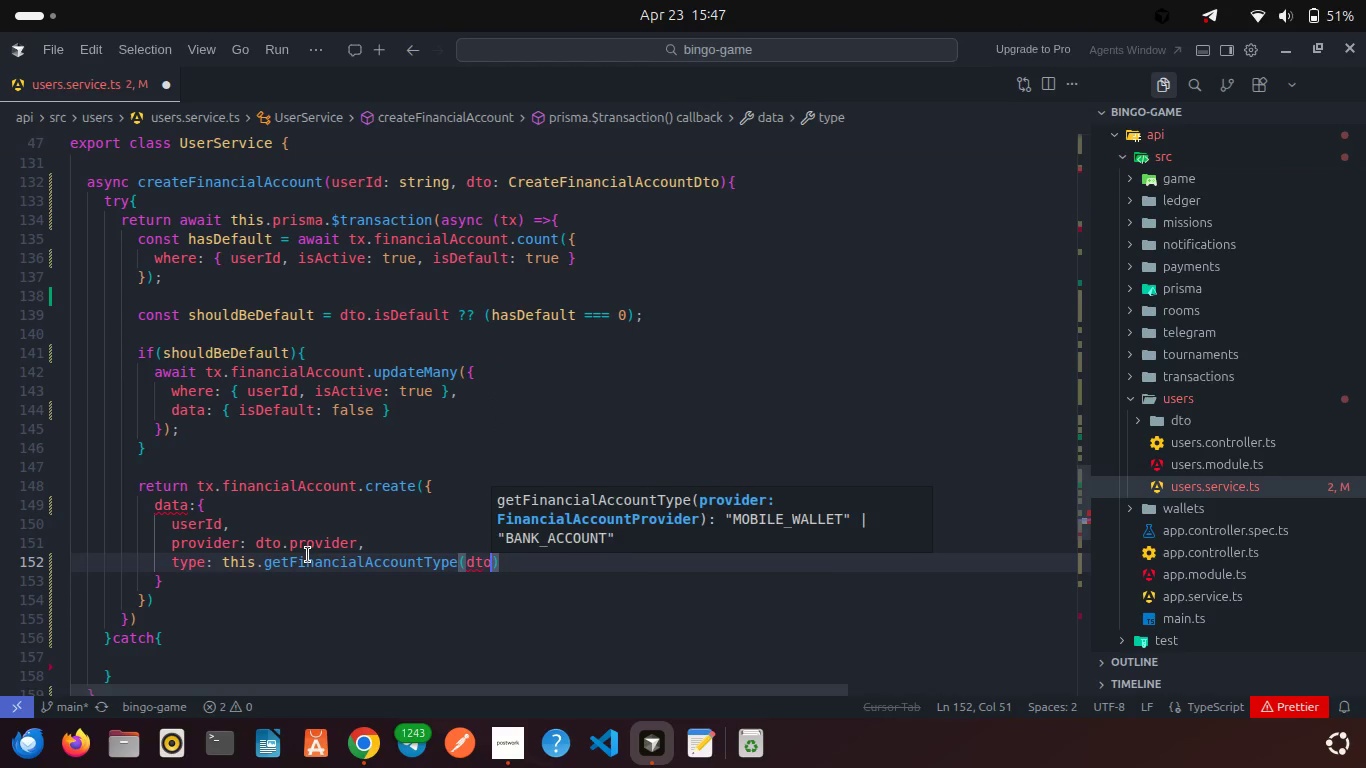 
type(.pr)
 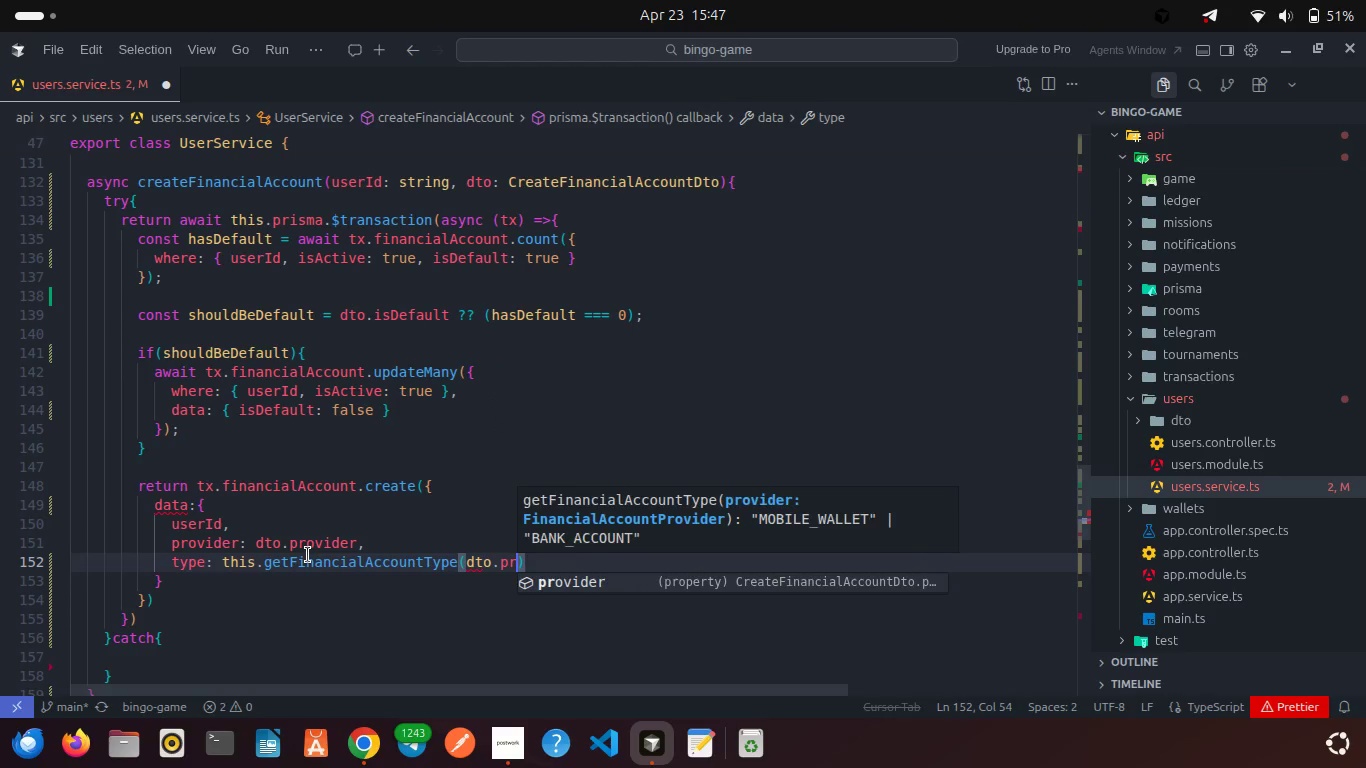 
key(Enter)
 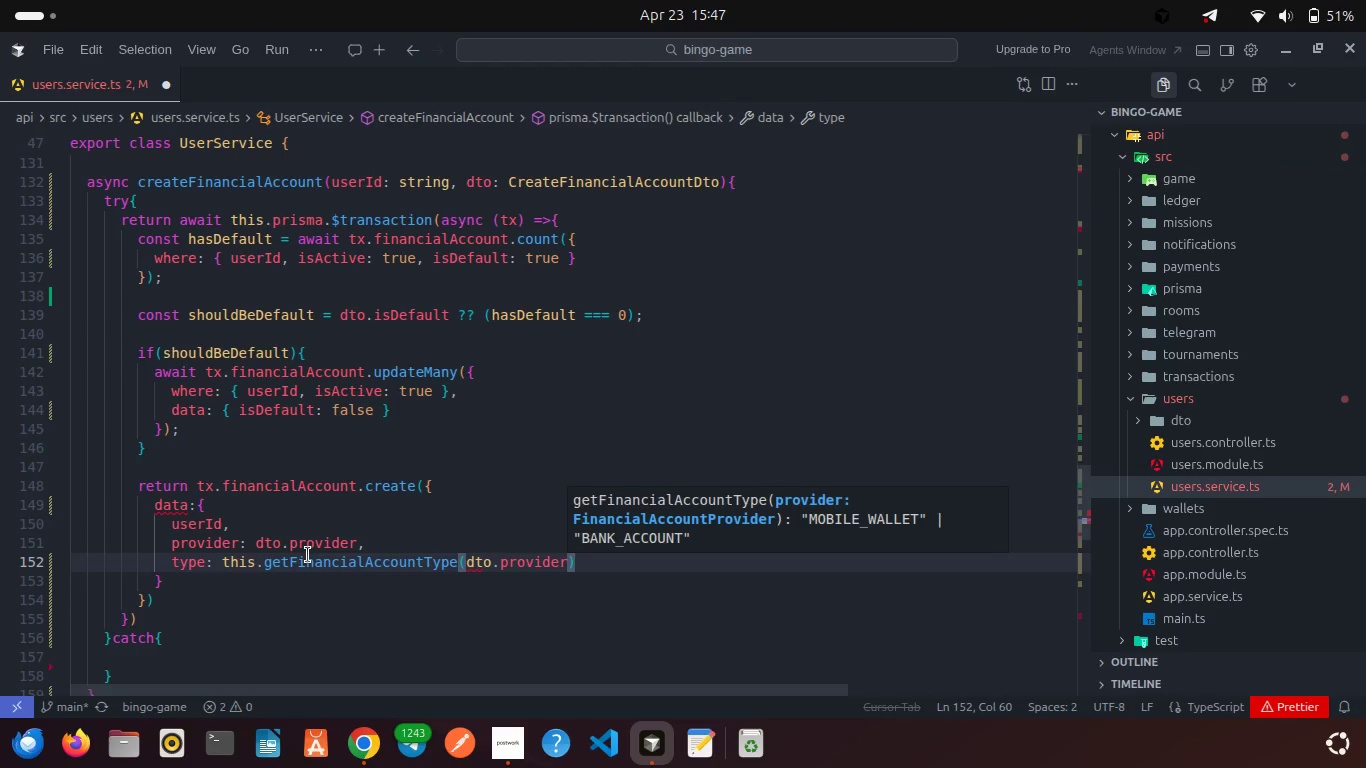 
key(ArrowRight)
 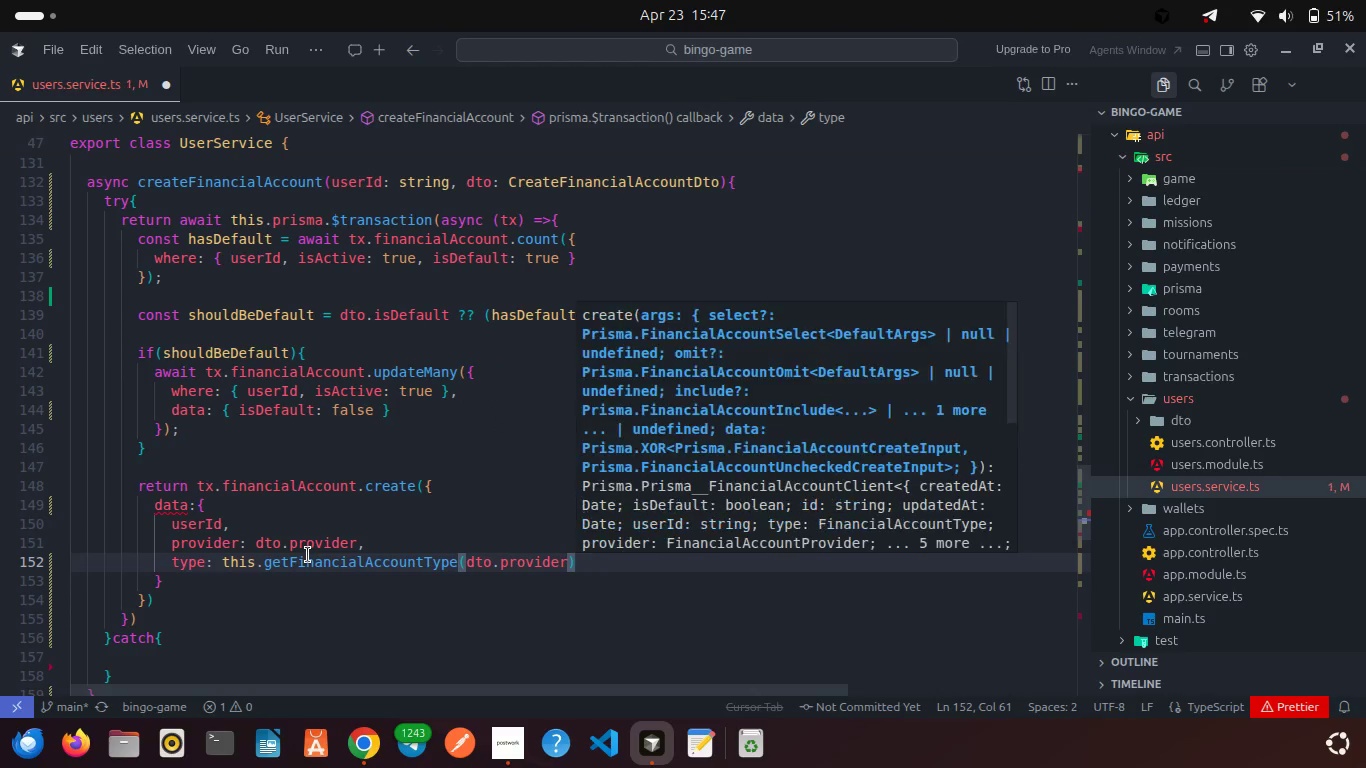 
key(Comma)
 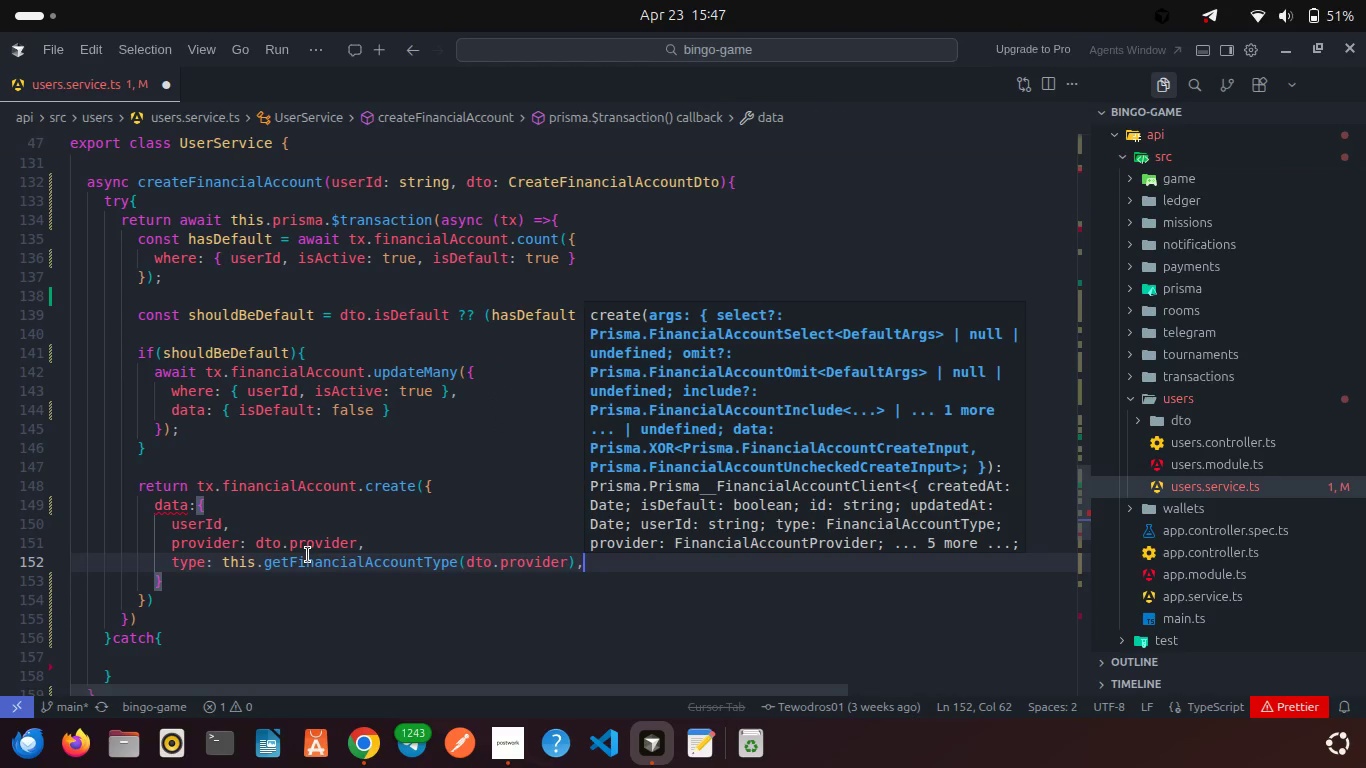 
key(Enter)
 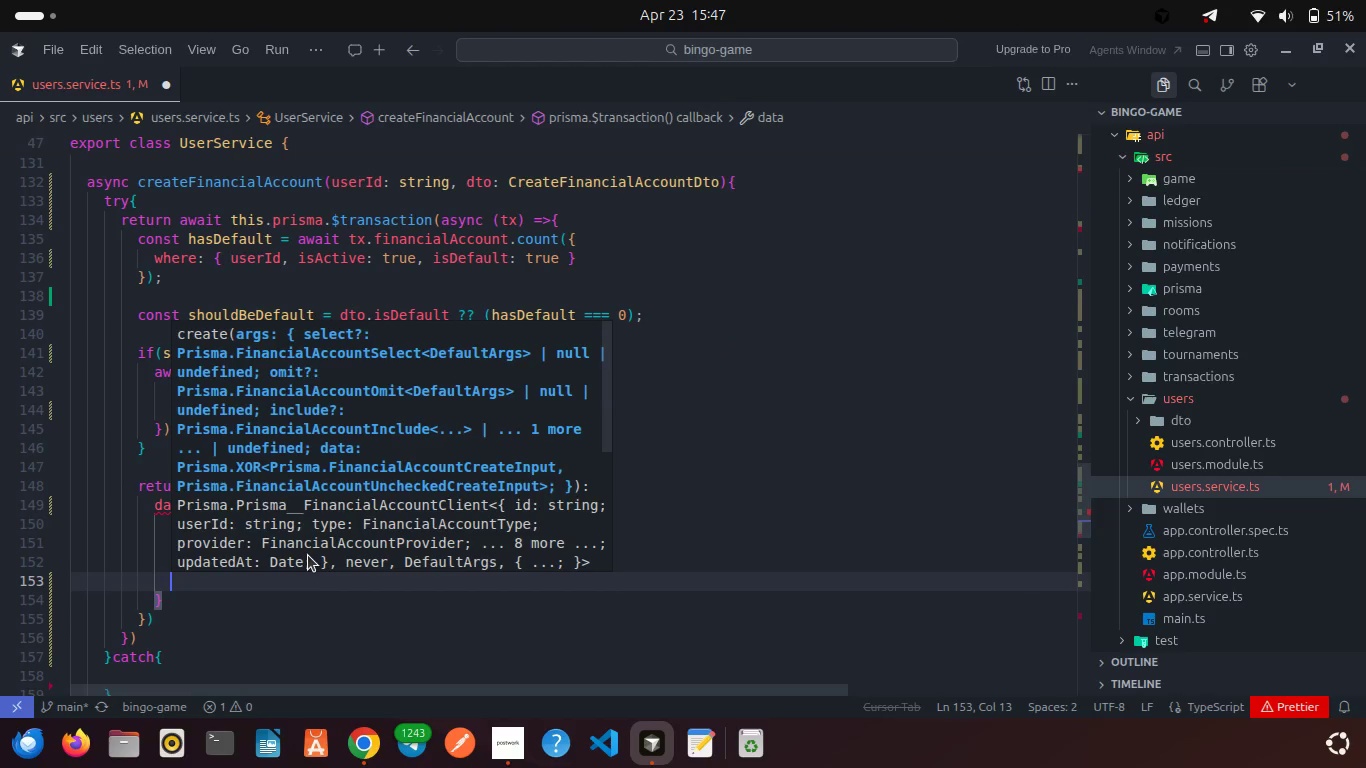 
type(curr)
 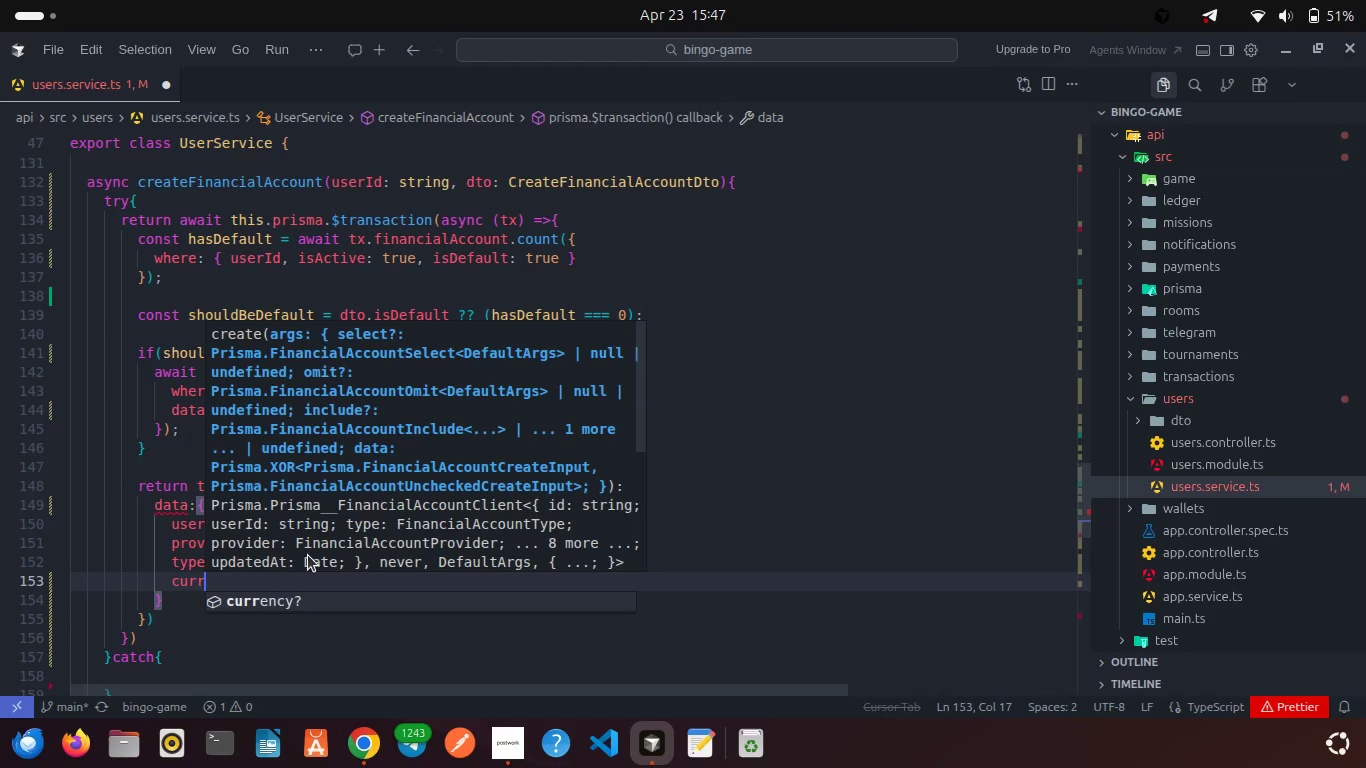 
key(Enter)
 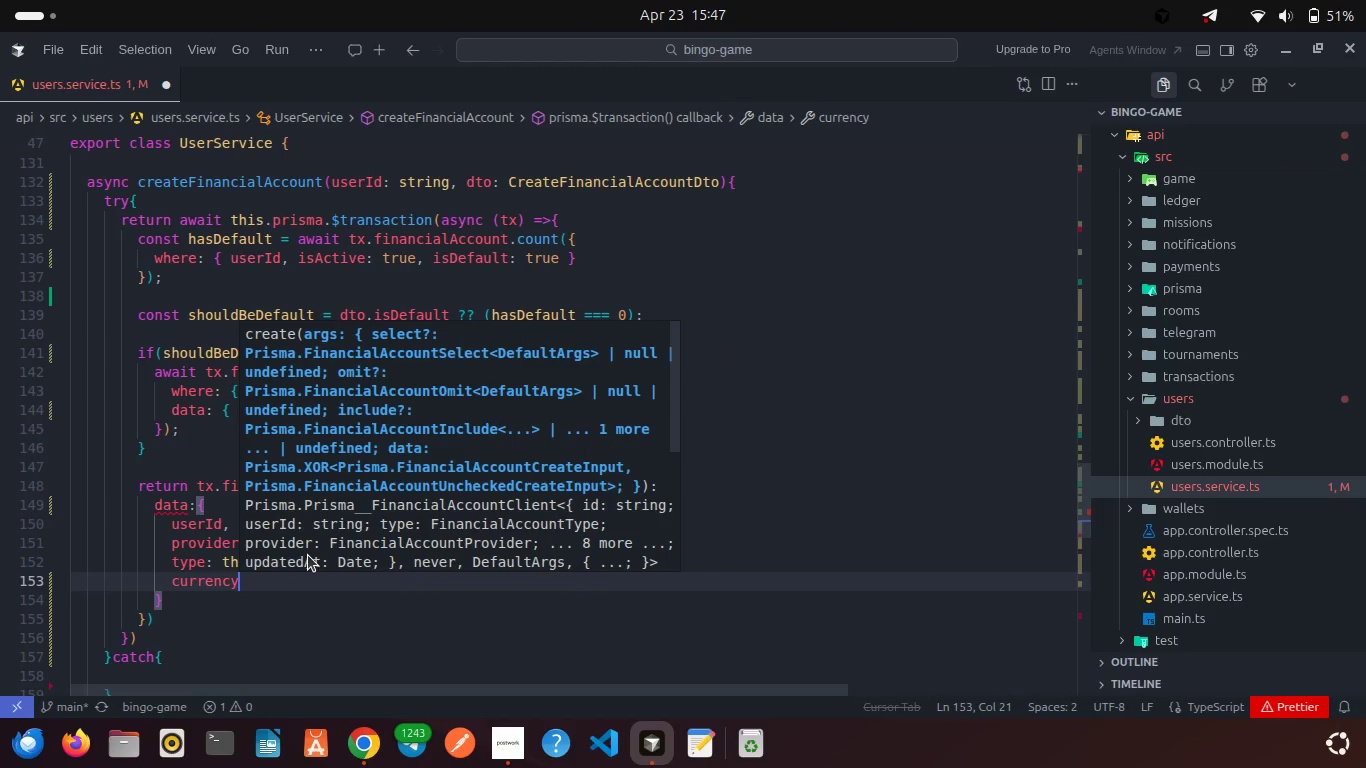 
type(: dto.c)
 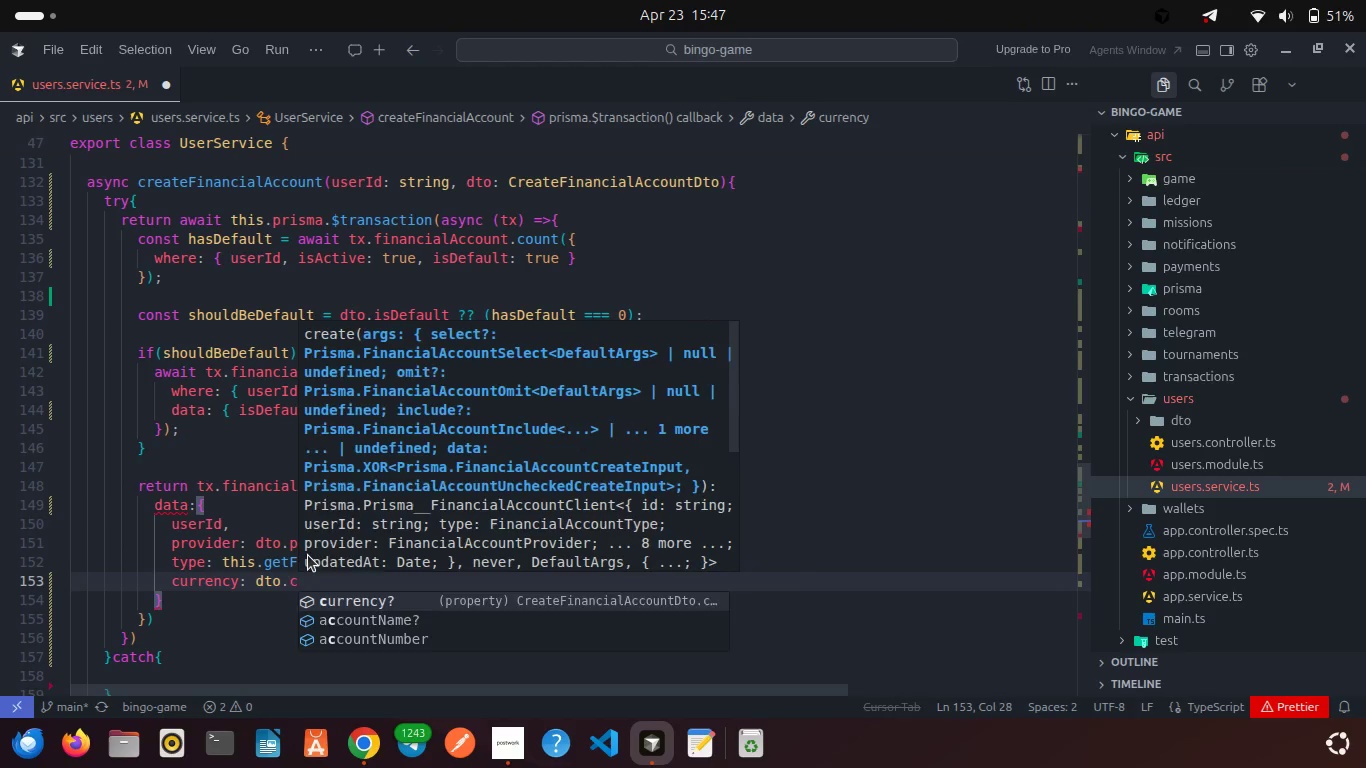 
key(Enter)
 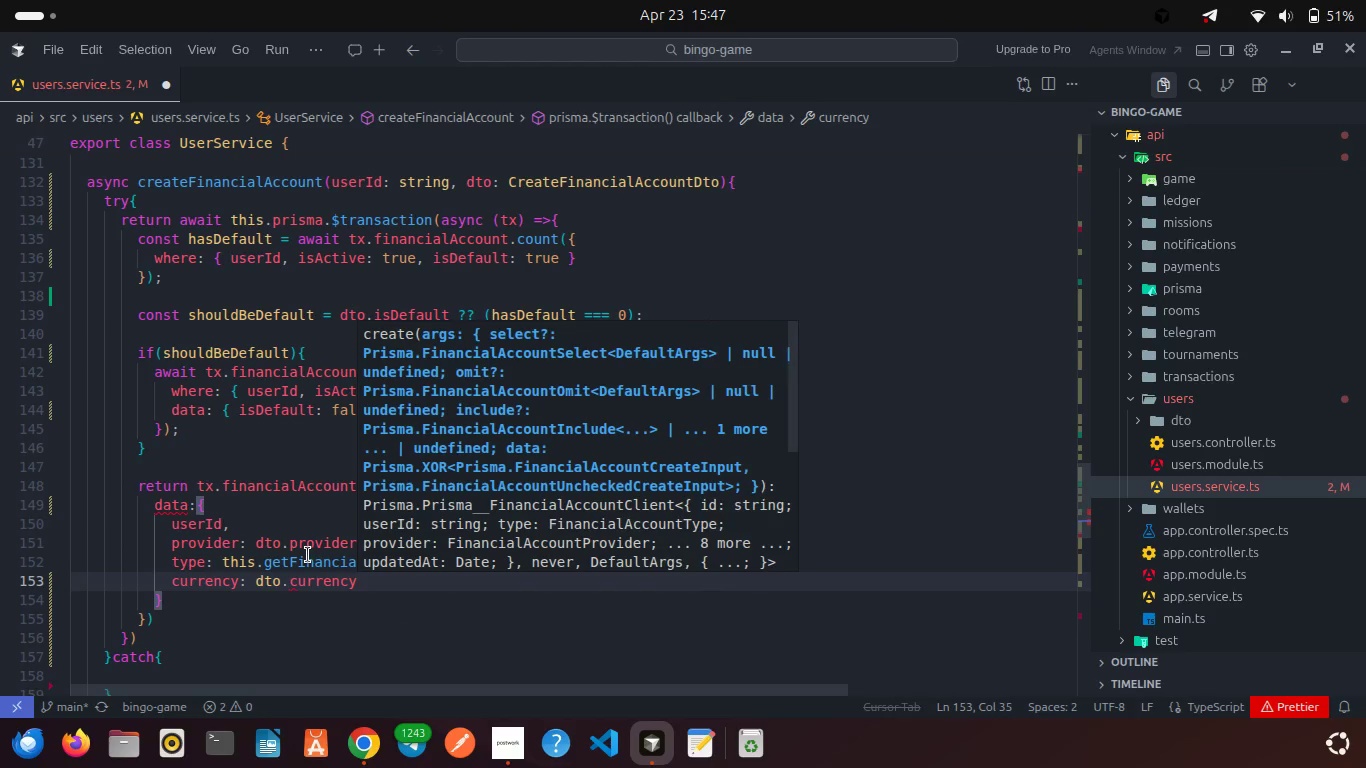 
key(Comma)
 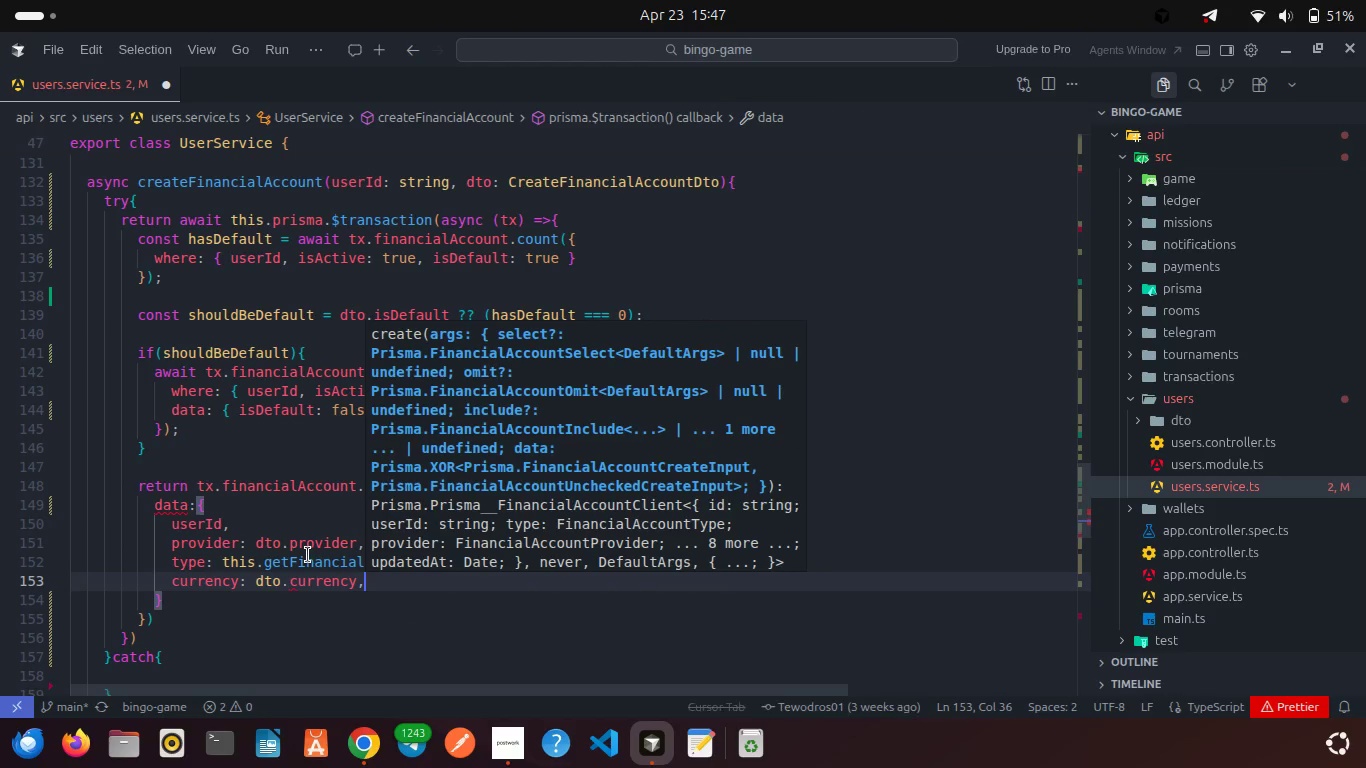 
key(Enter)
 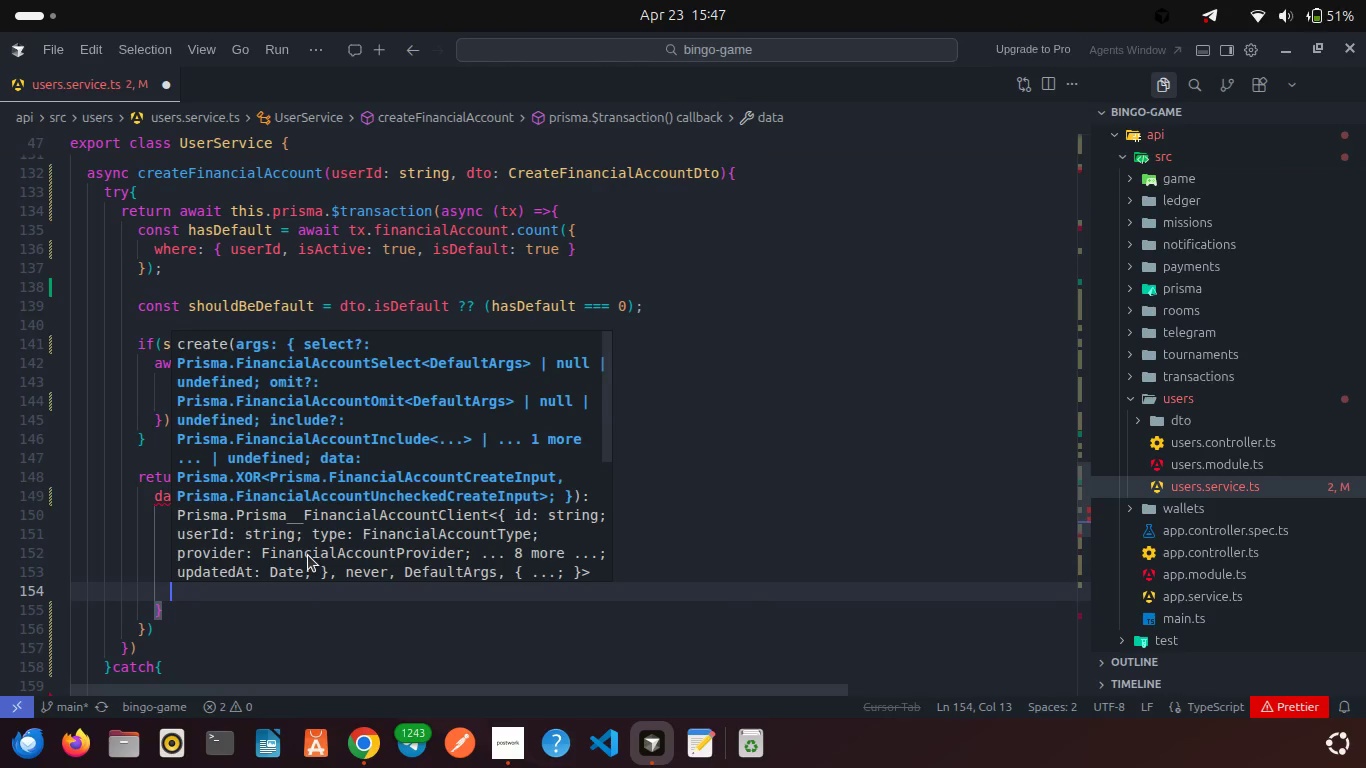 
type(account)
 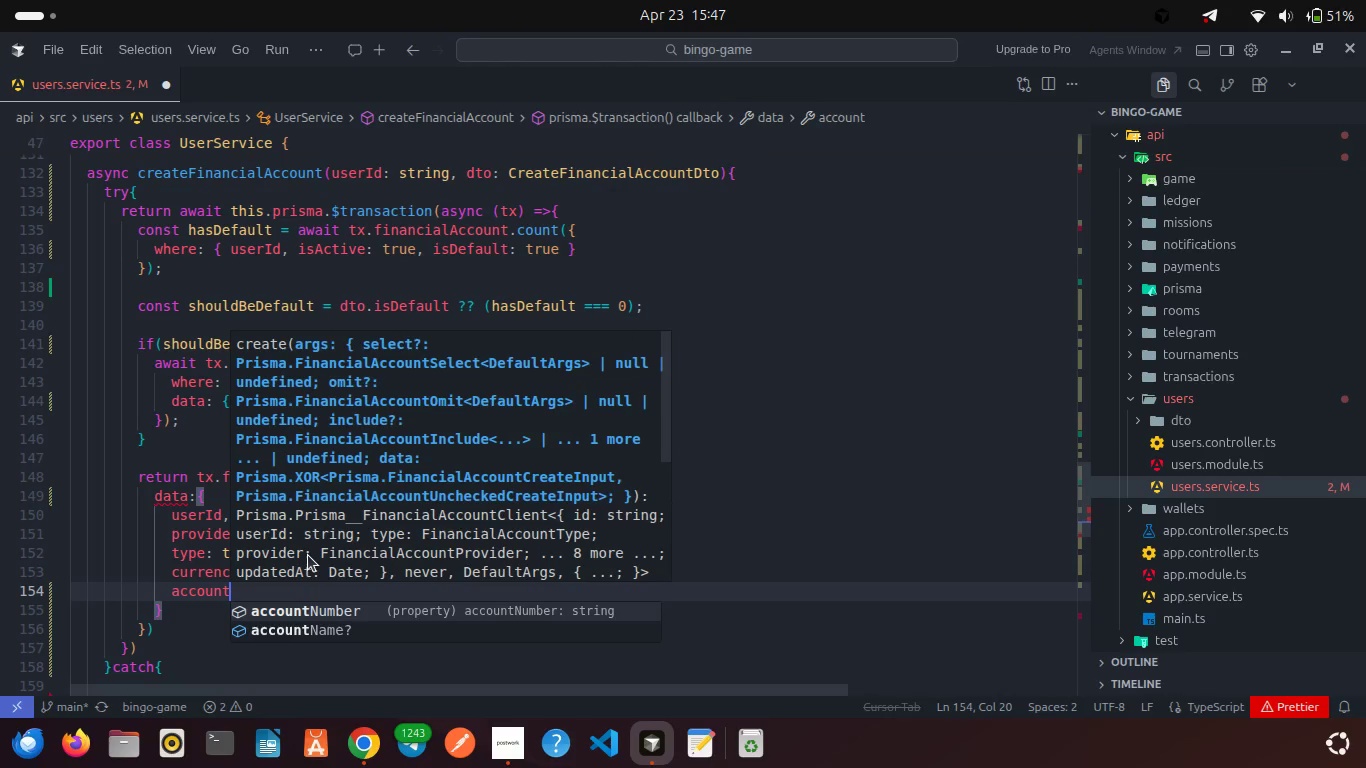 
key(Enter)
 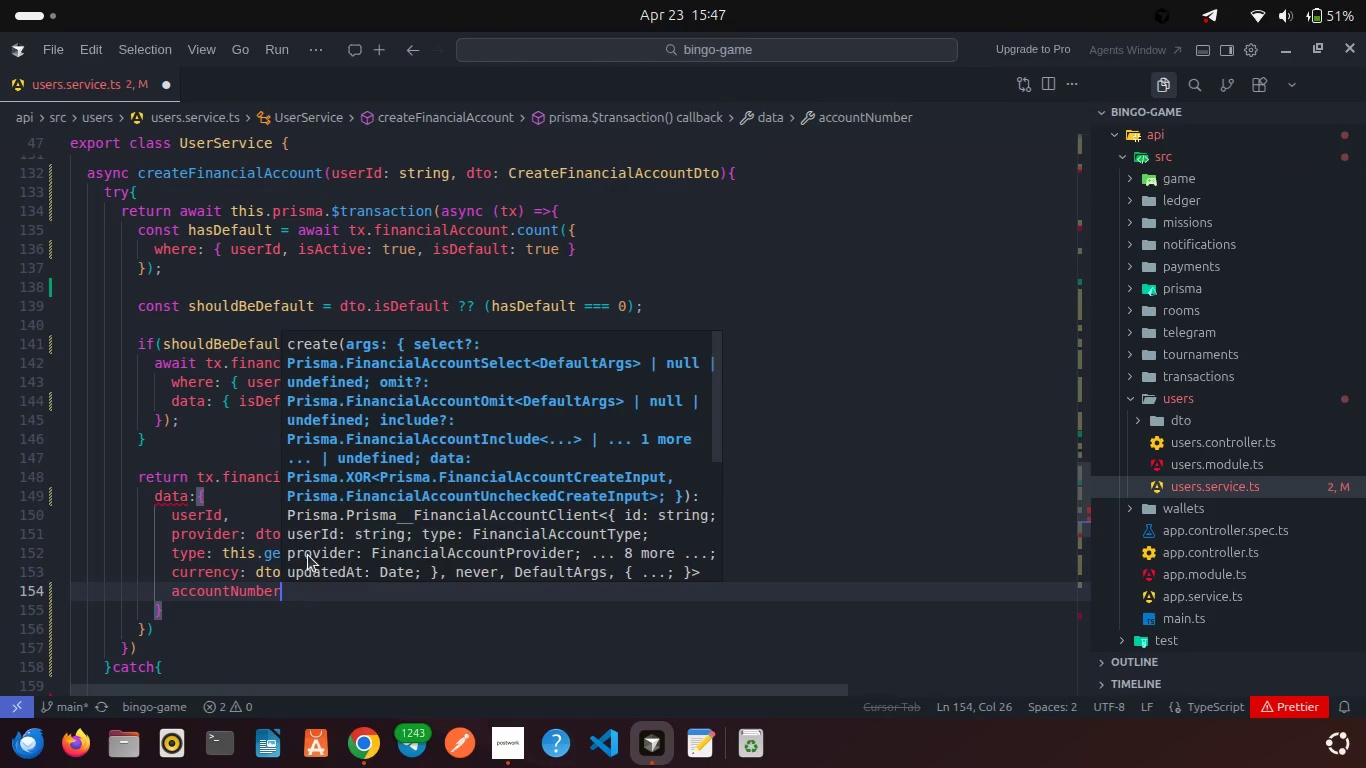 
type(: dto.acc)
 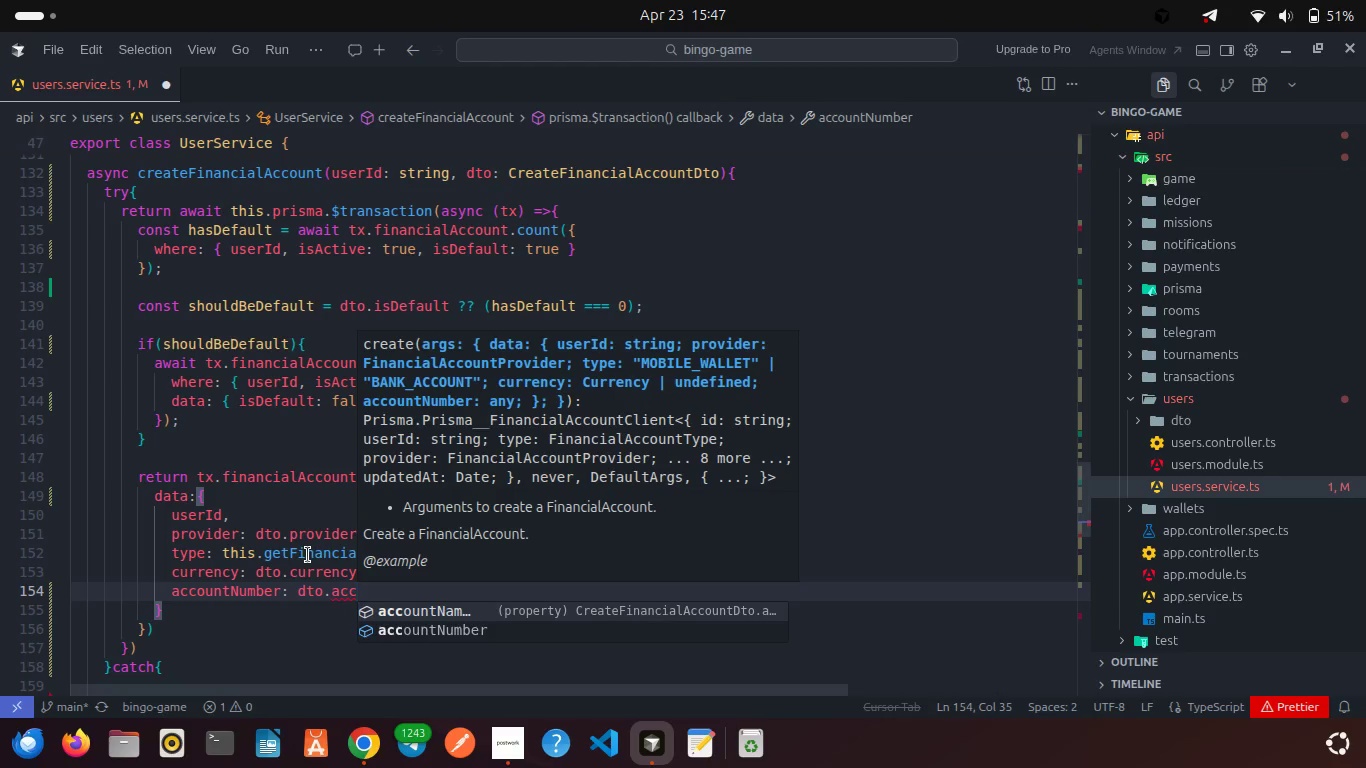 
key(ArrowDown)
 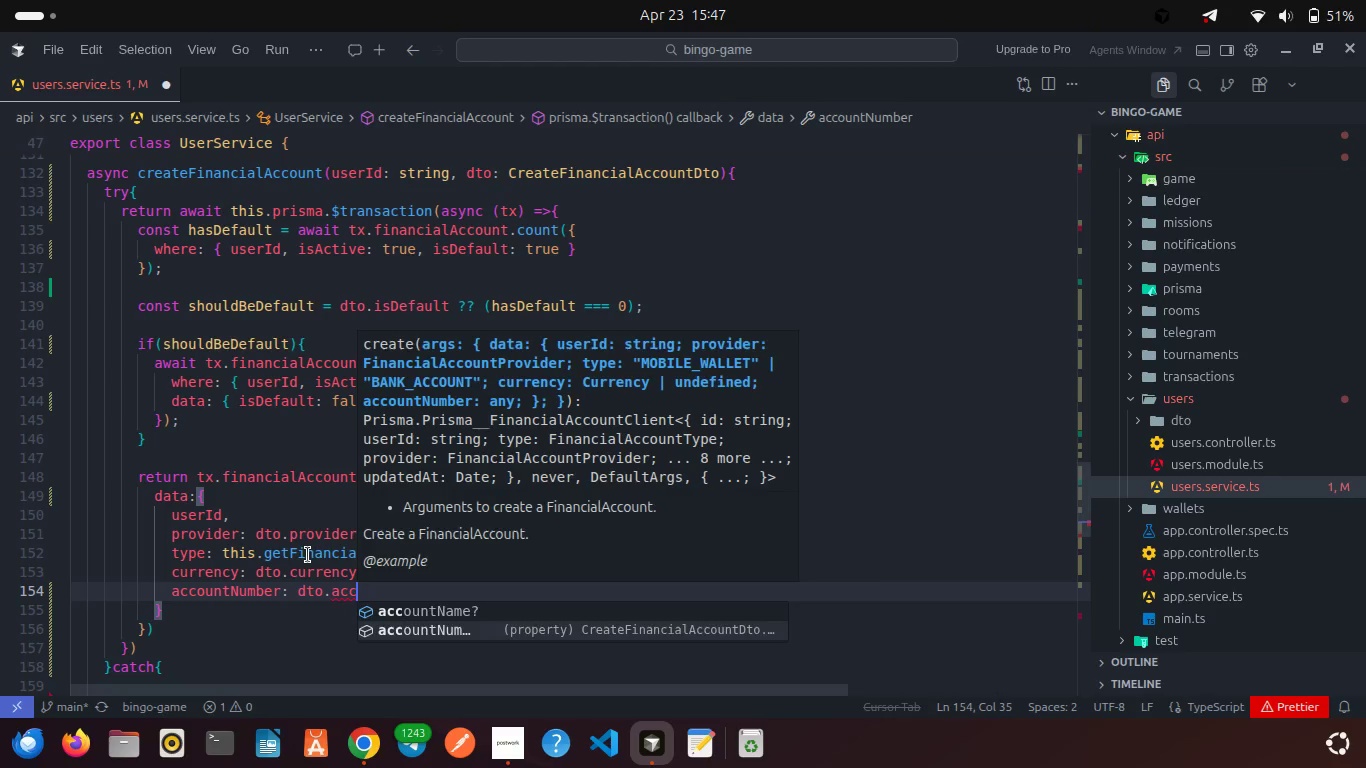 
key(Enter)
 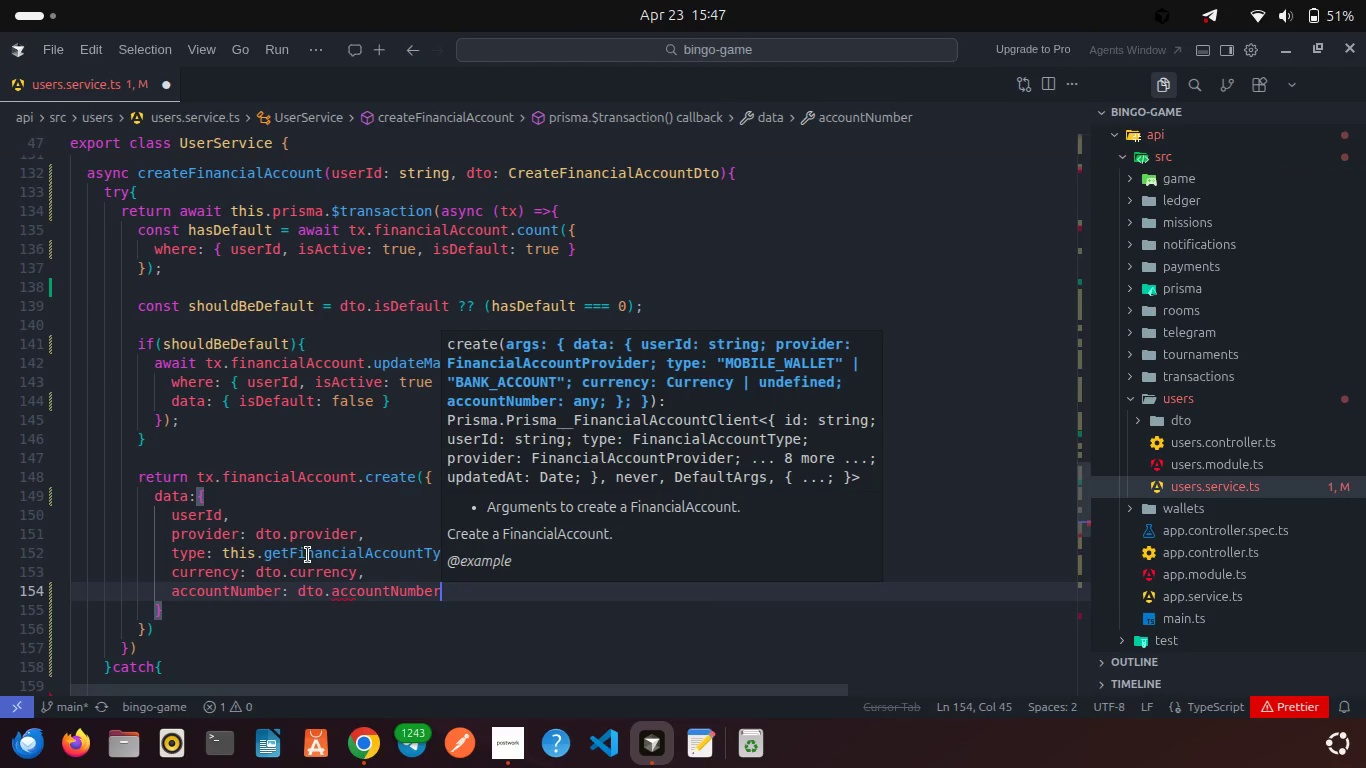 
type(.tr)
 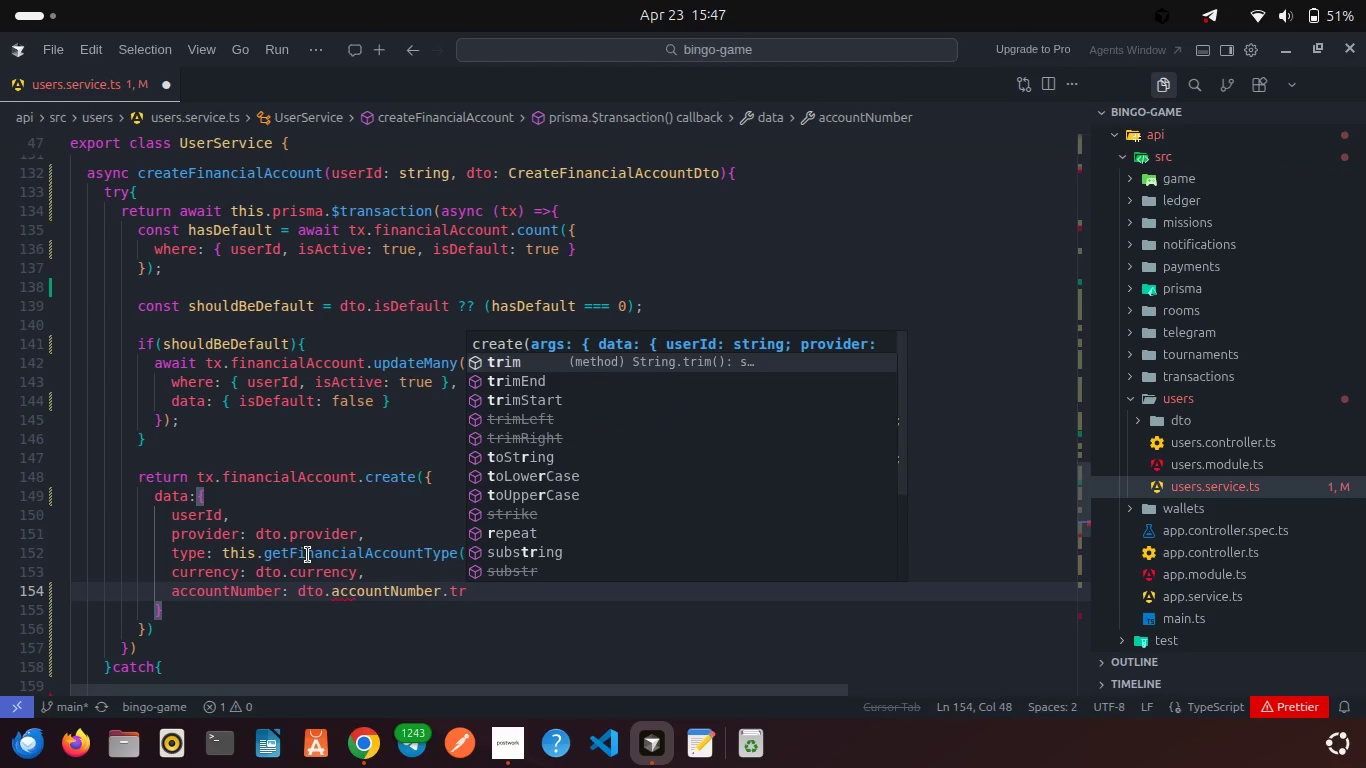 
key(Enter)
 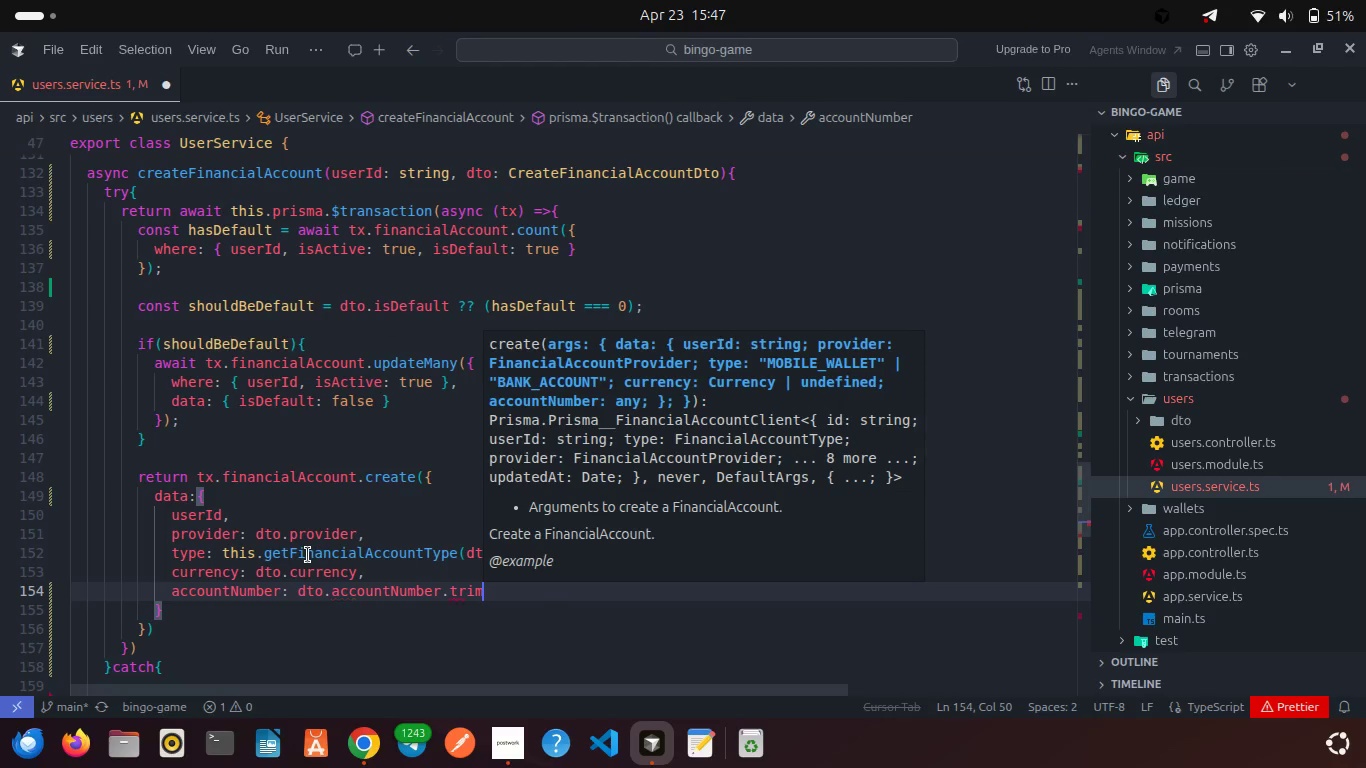 
type((),)
 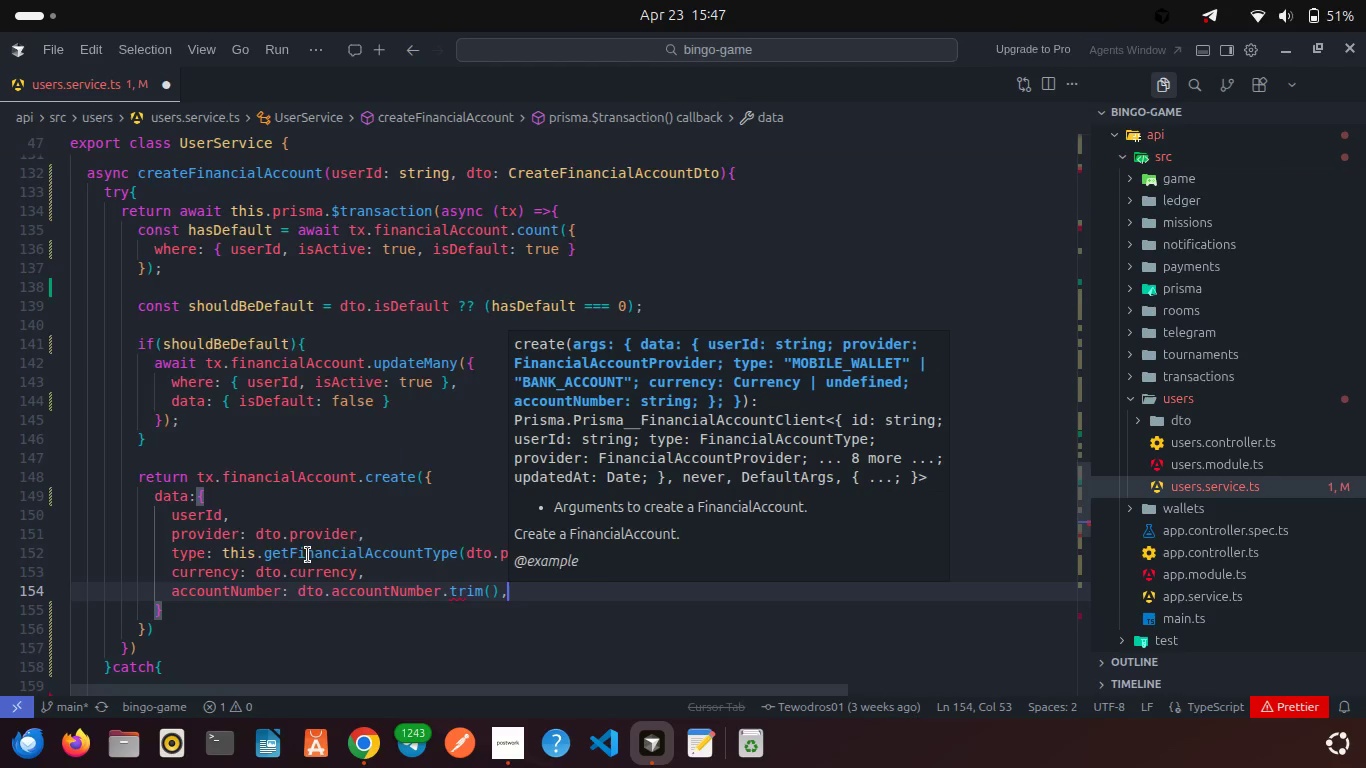 
key(Enter)
 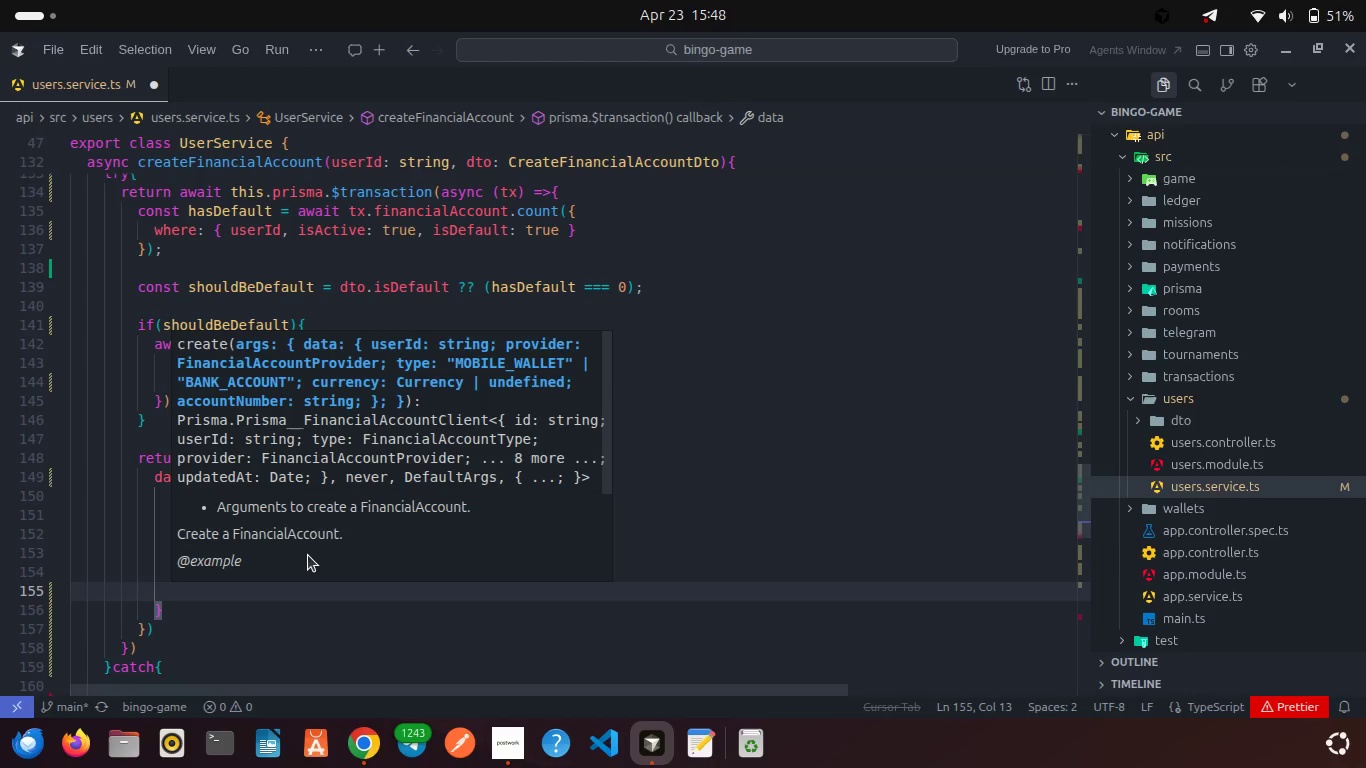 
type(acco)
 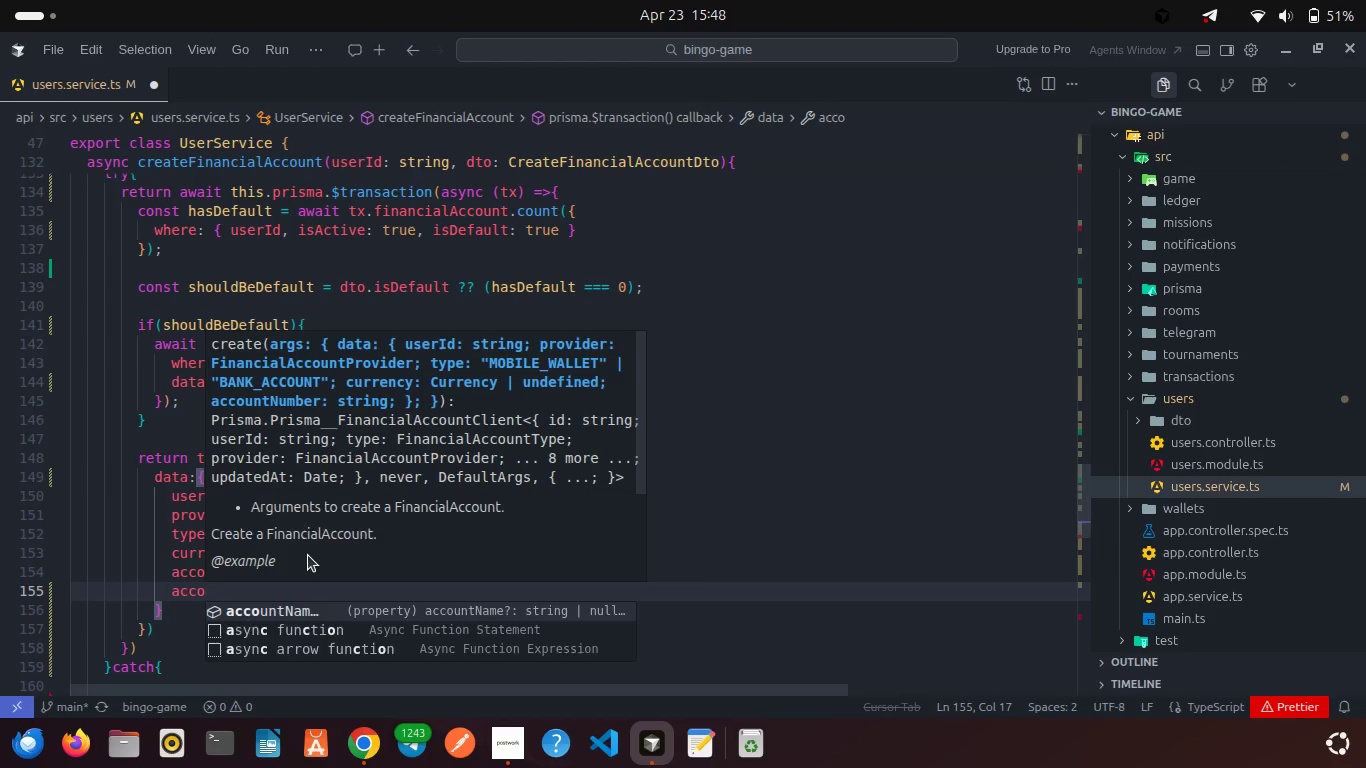 
key(Enter)
 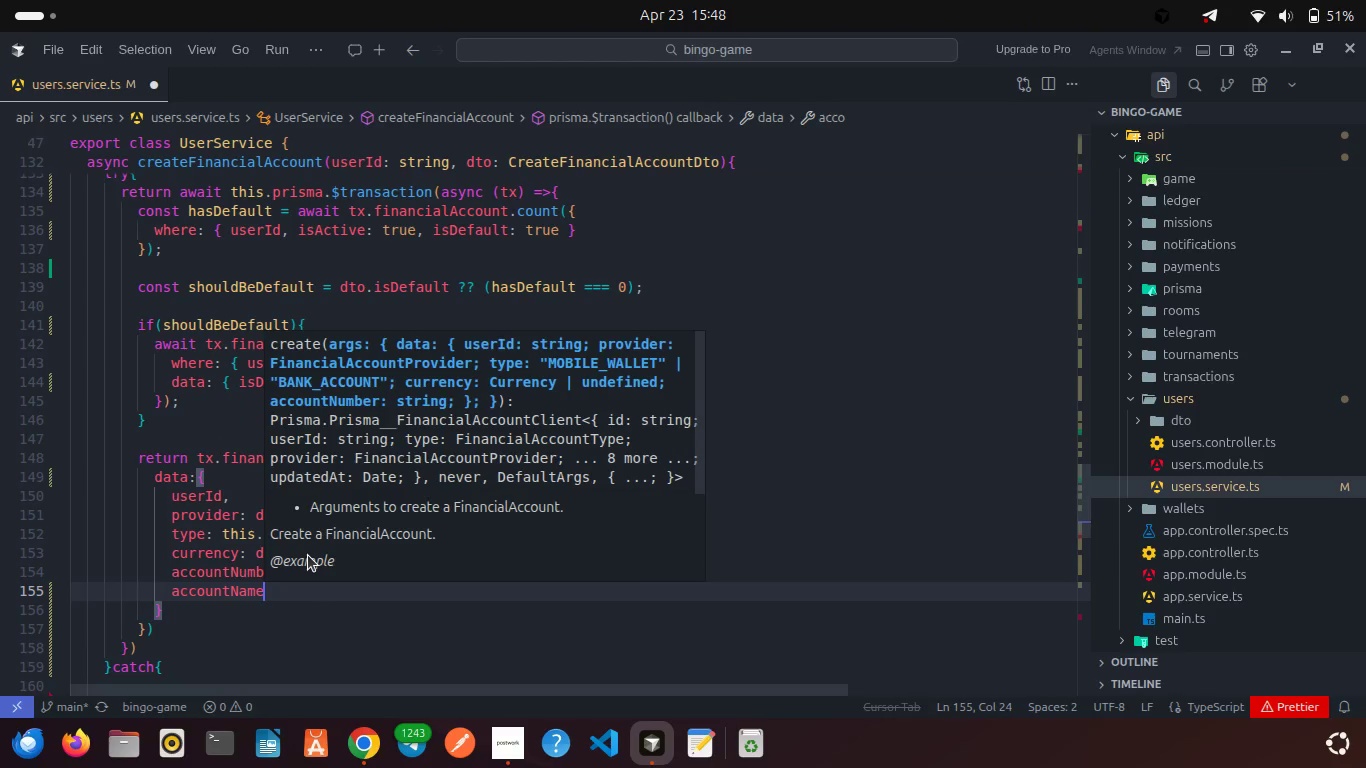 
type(: dto)
 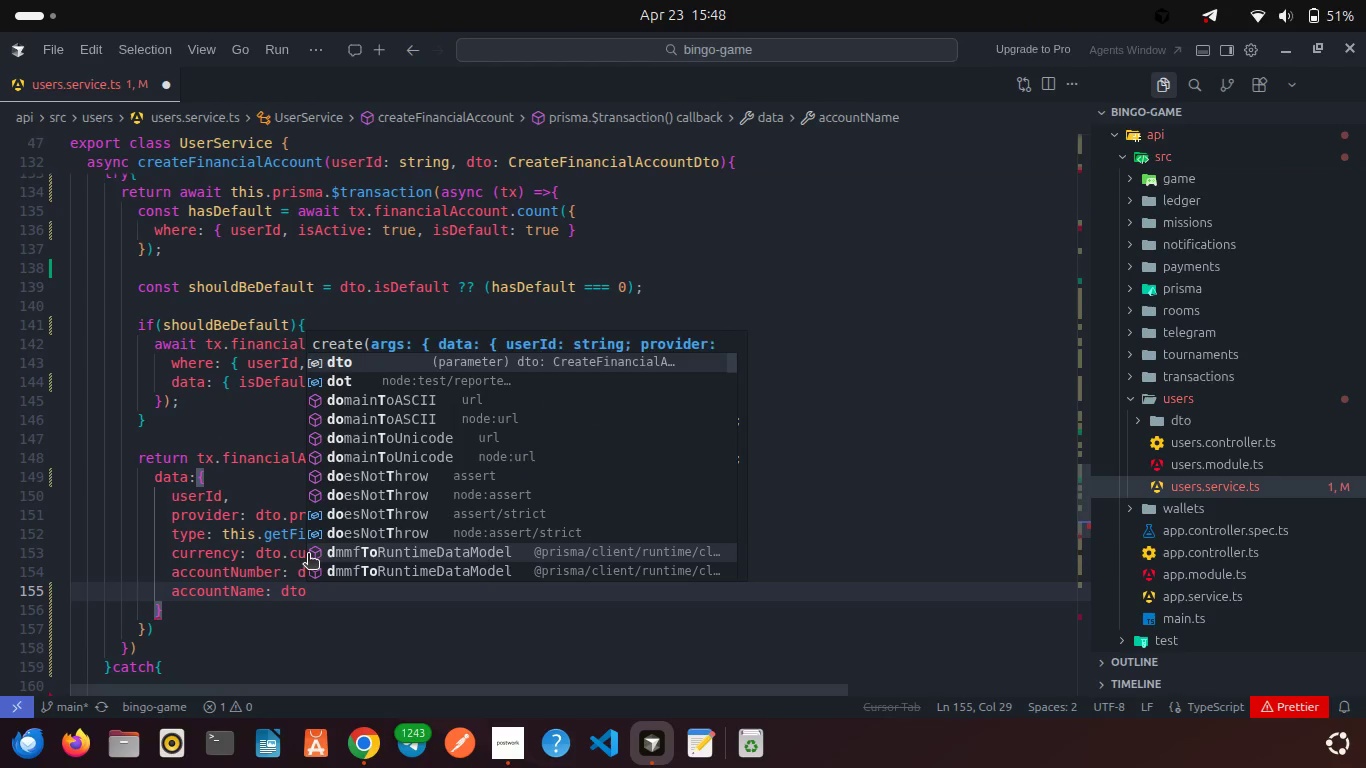 
key(Enter)
 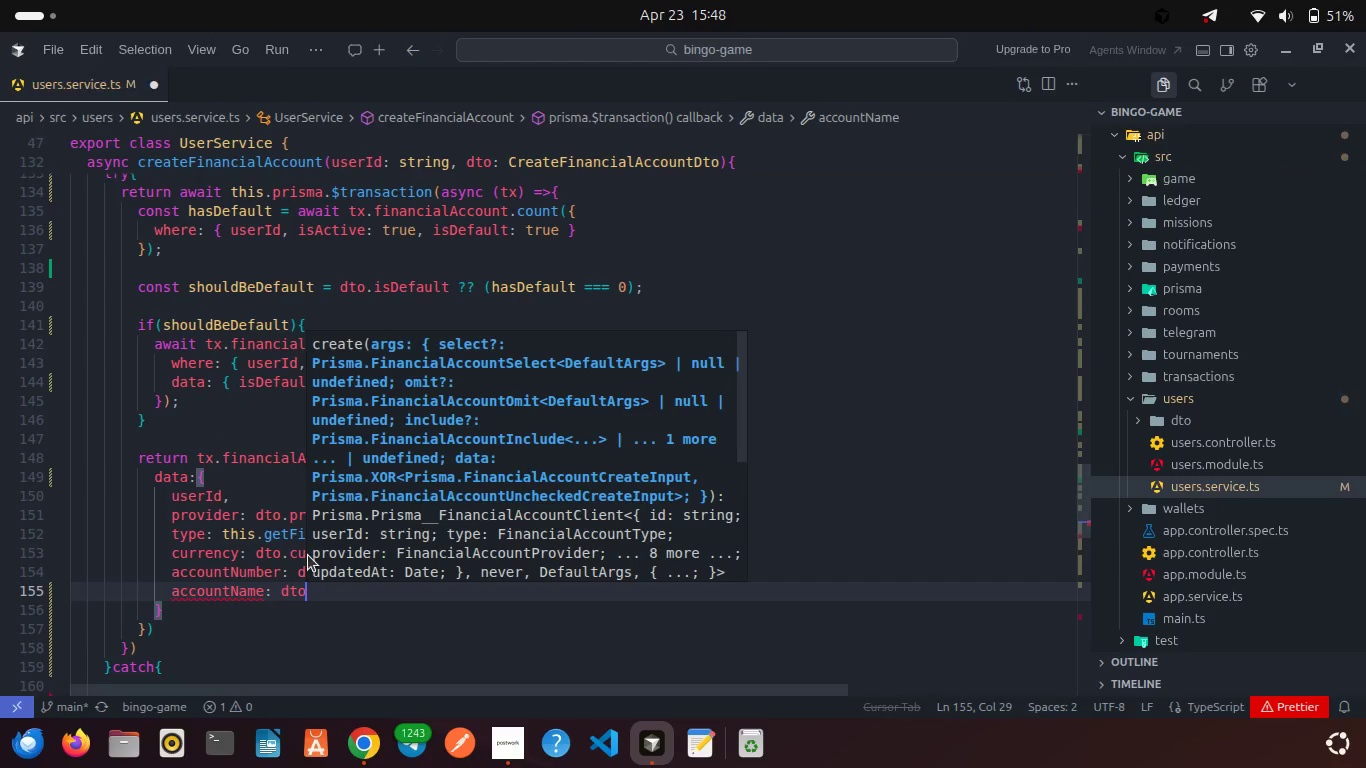 
type(.acc)
 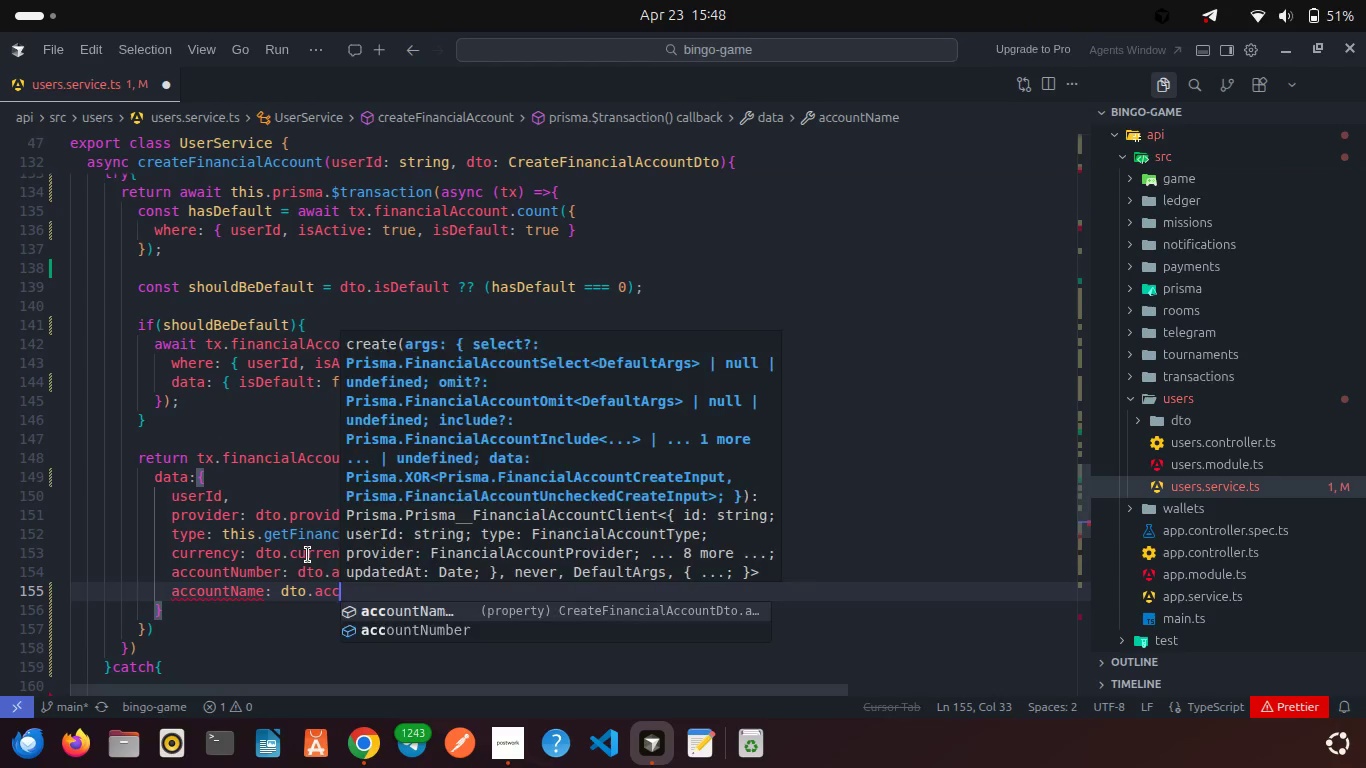 
key(Enter)
 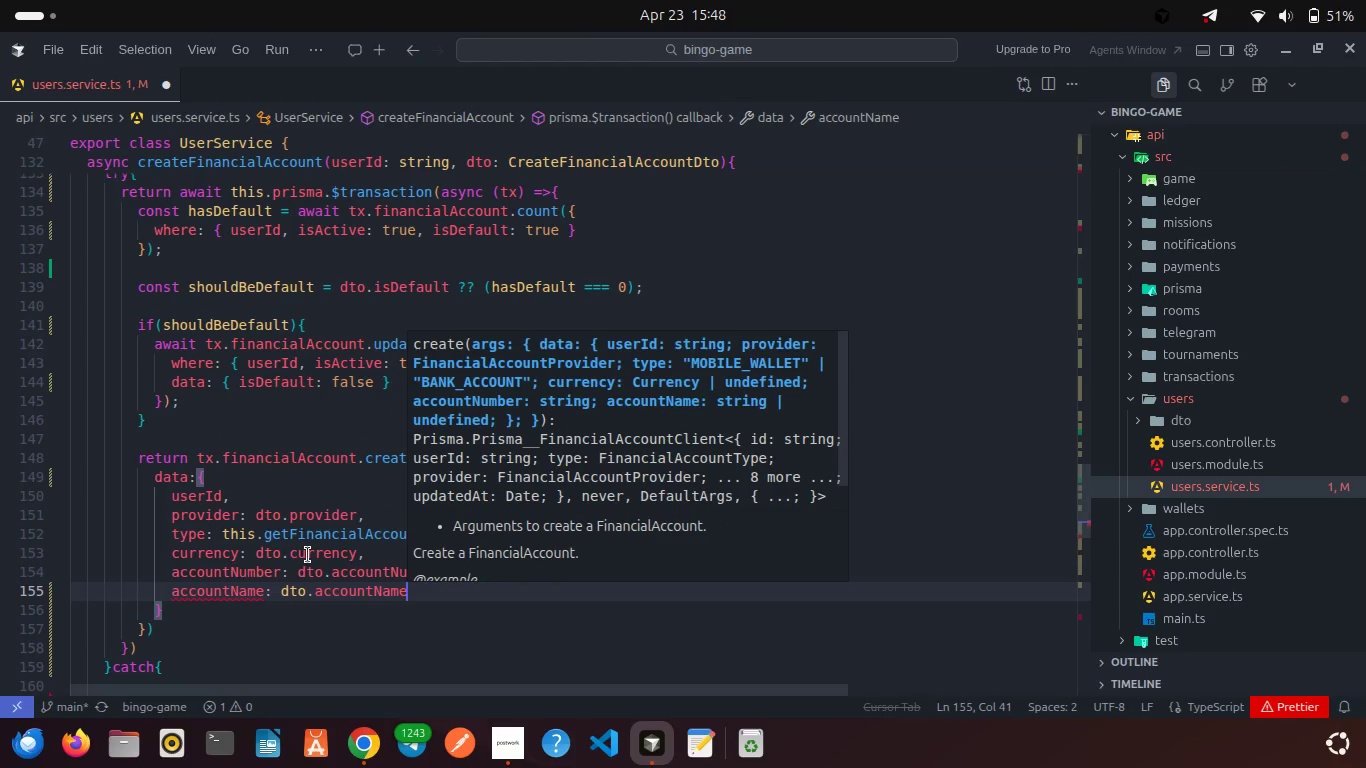 
type(.tir)
 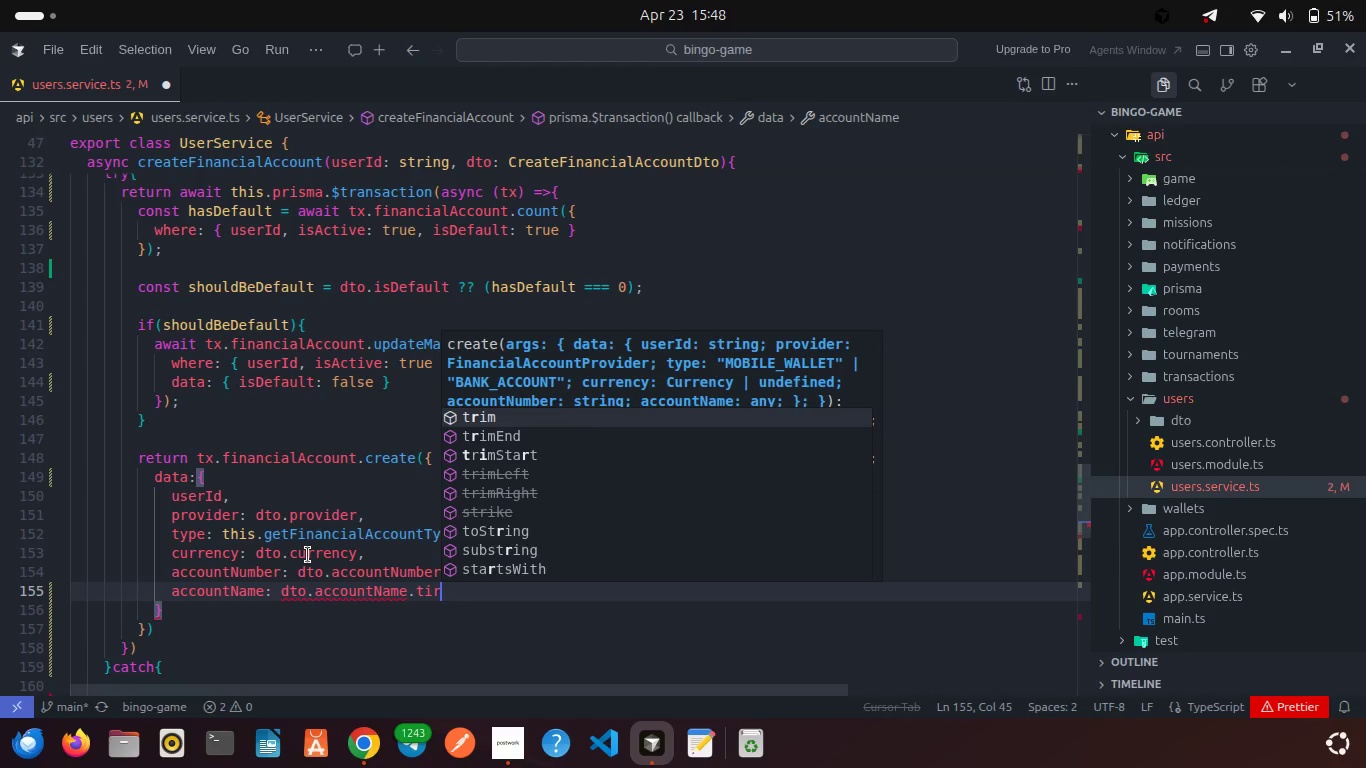 
key(Enter)
 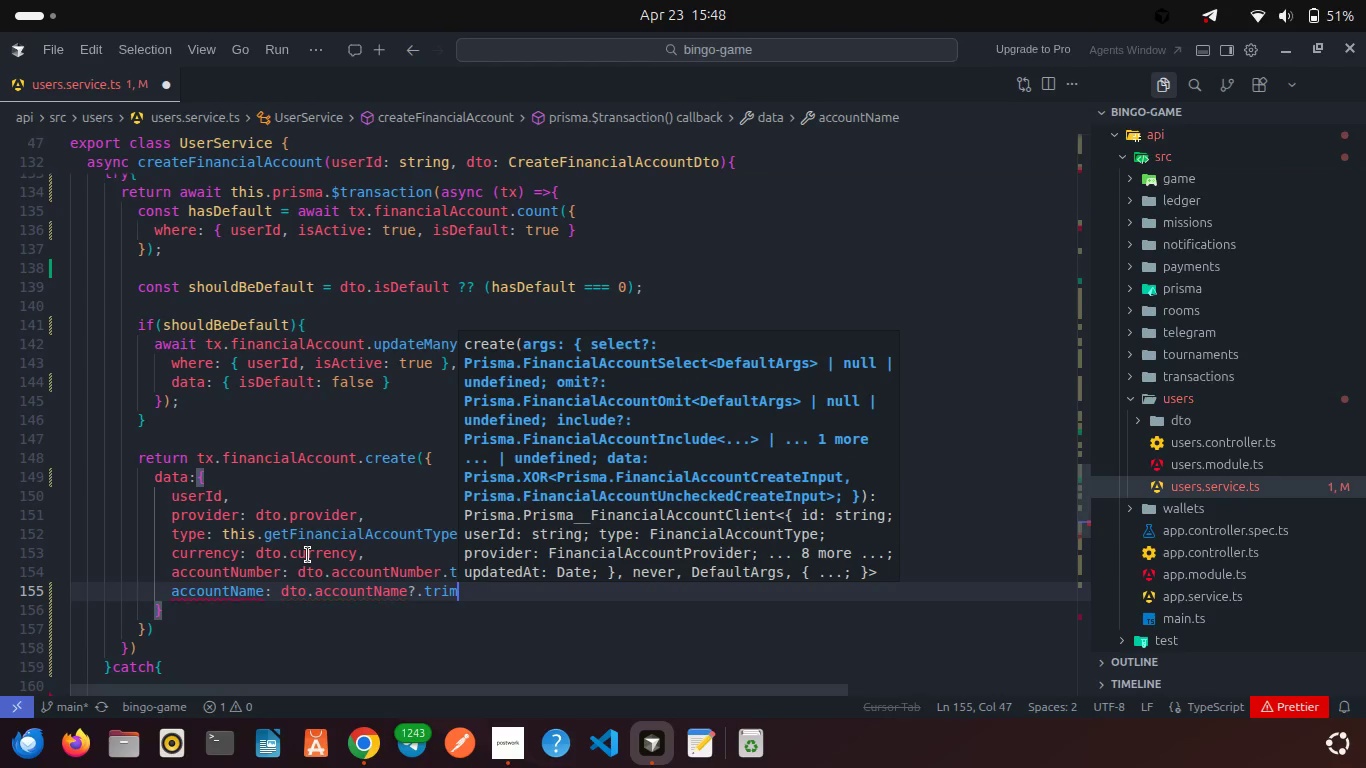 
type(() || null,)
 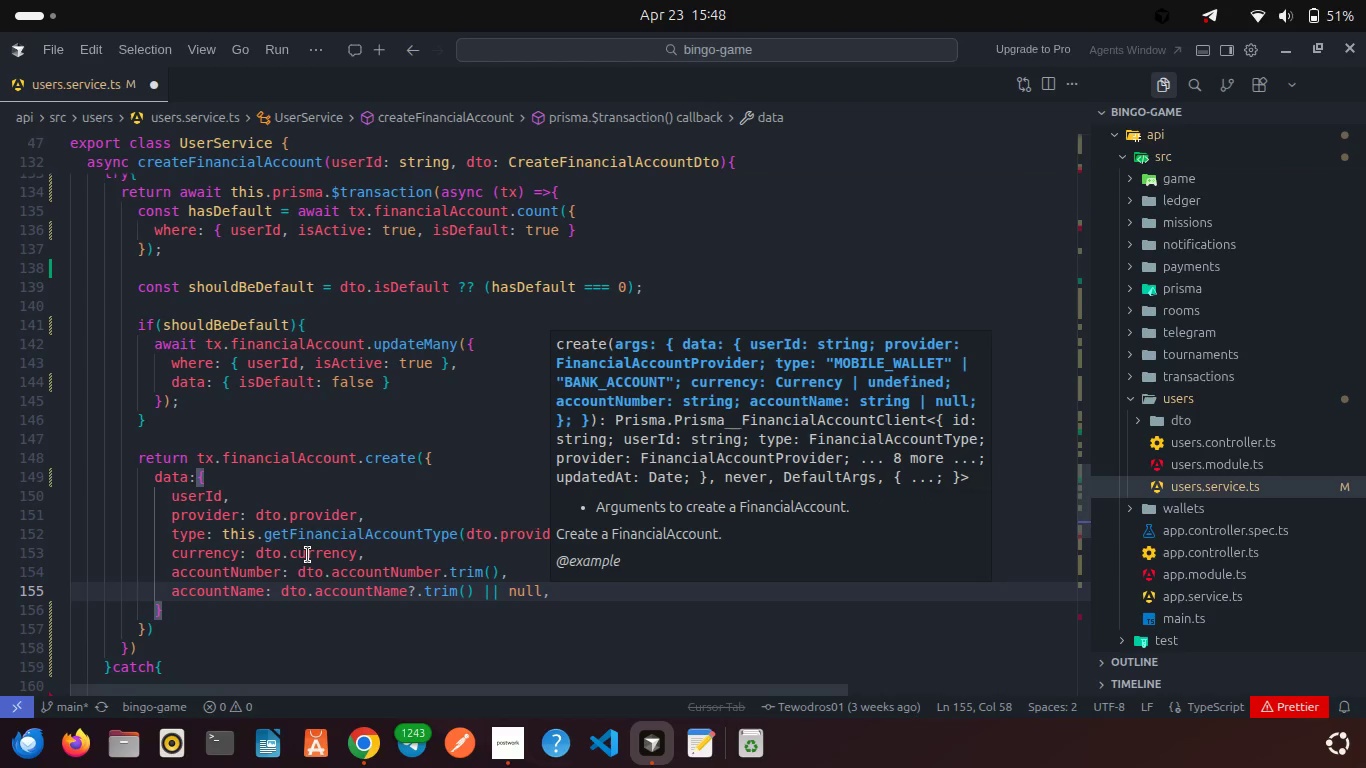 
key(Enter)
 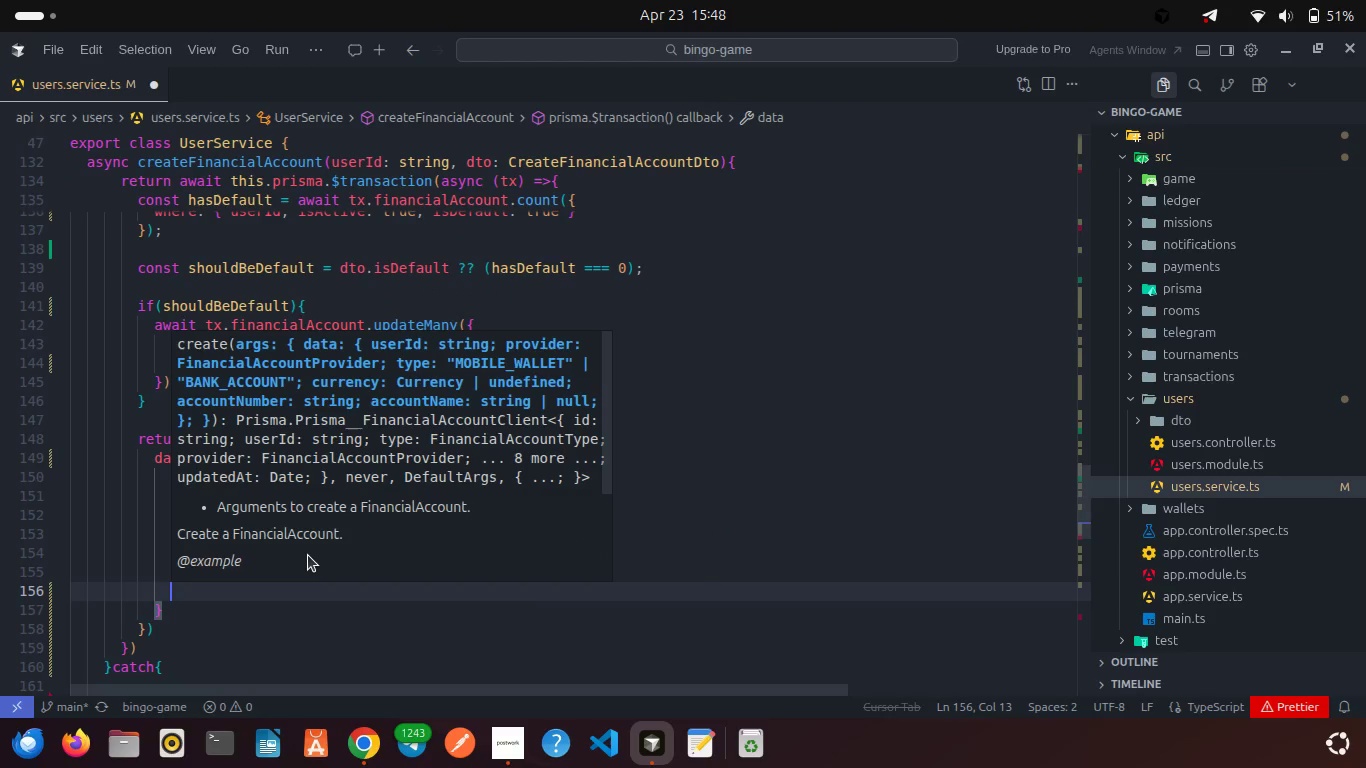 
type(lab)
 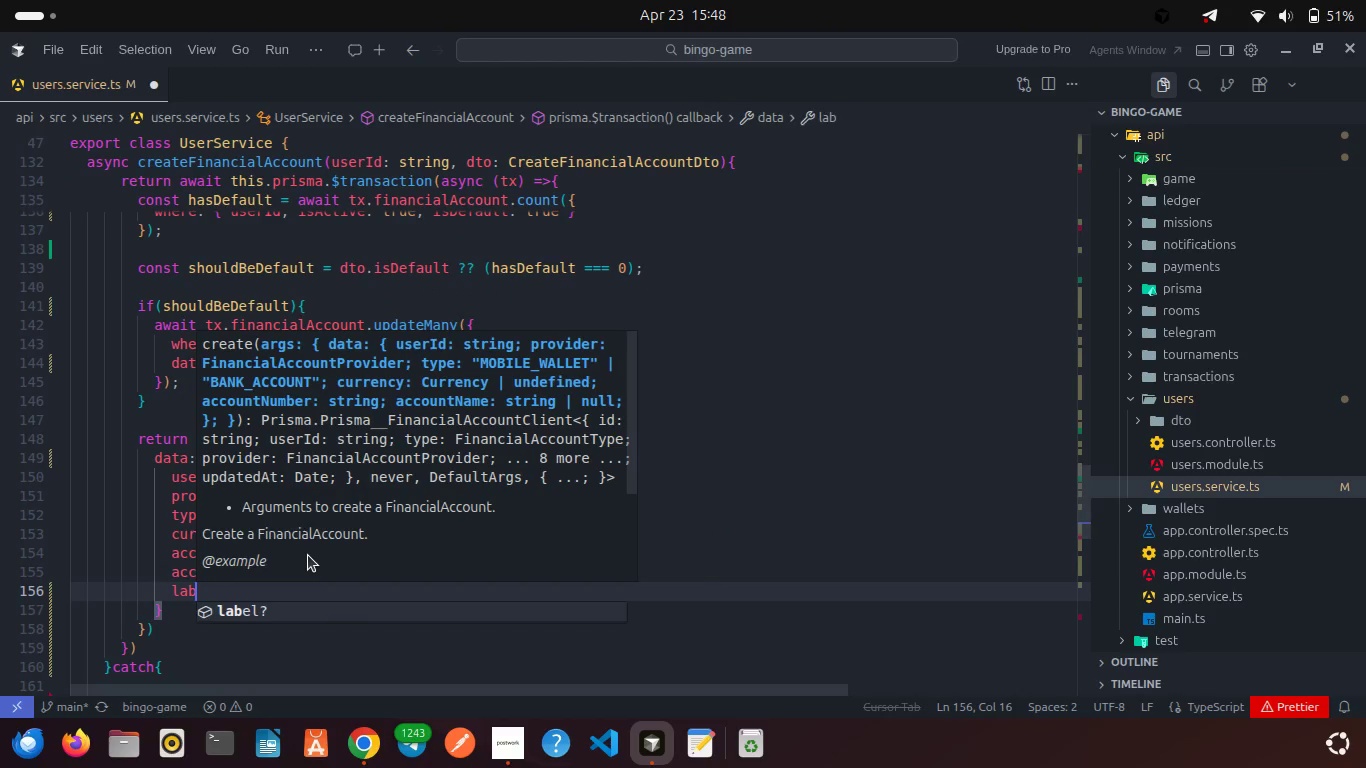 
key(Enter)
 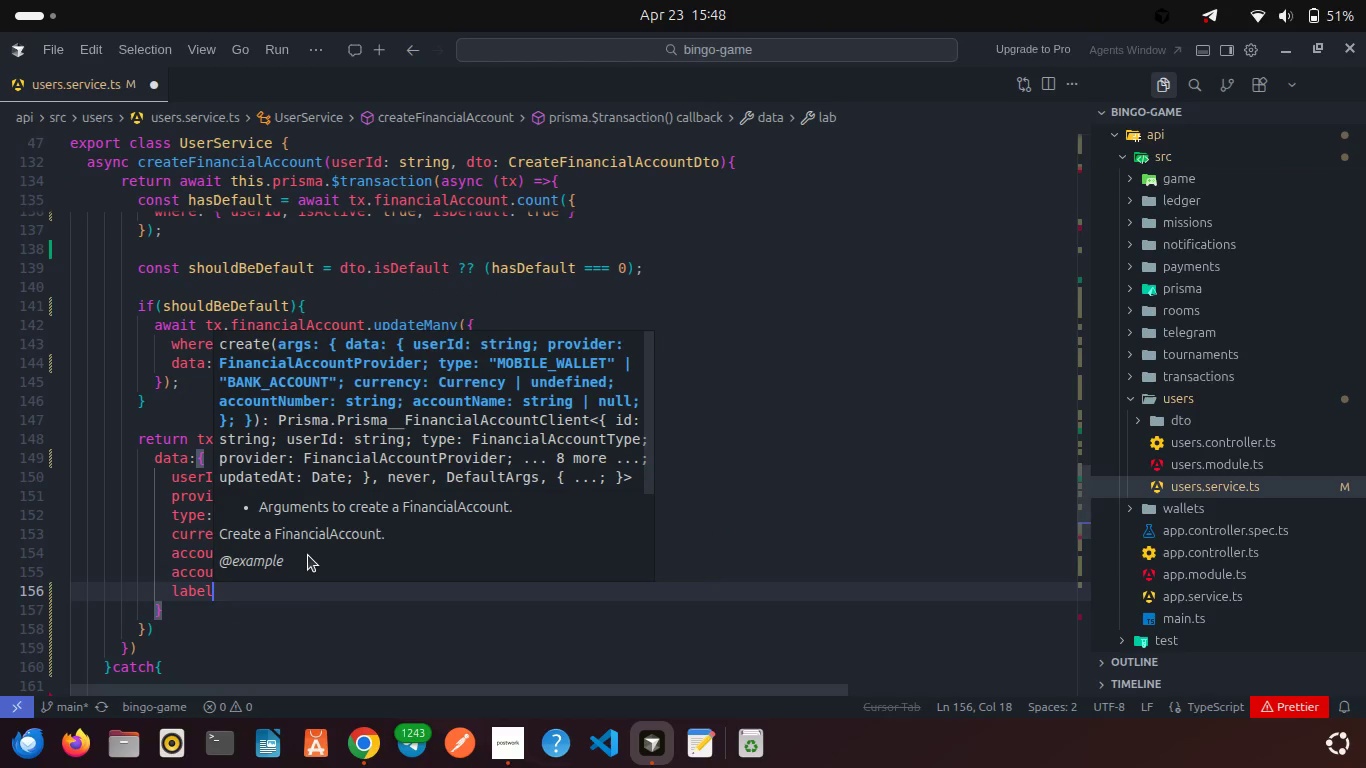 
type(: dto)
 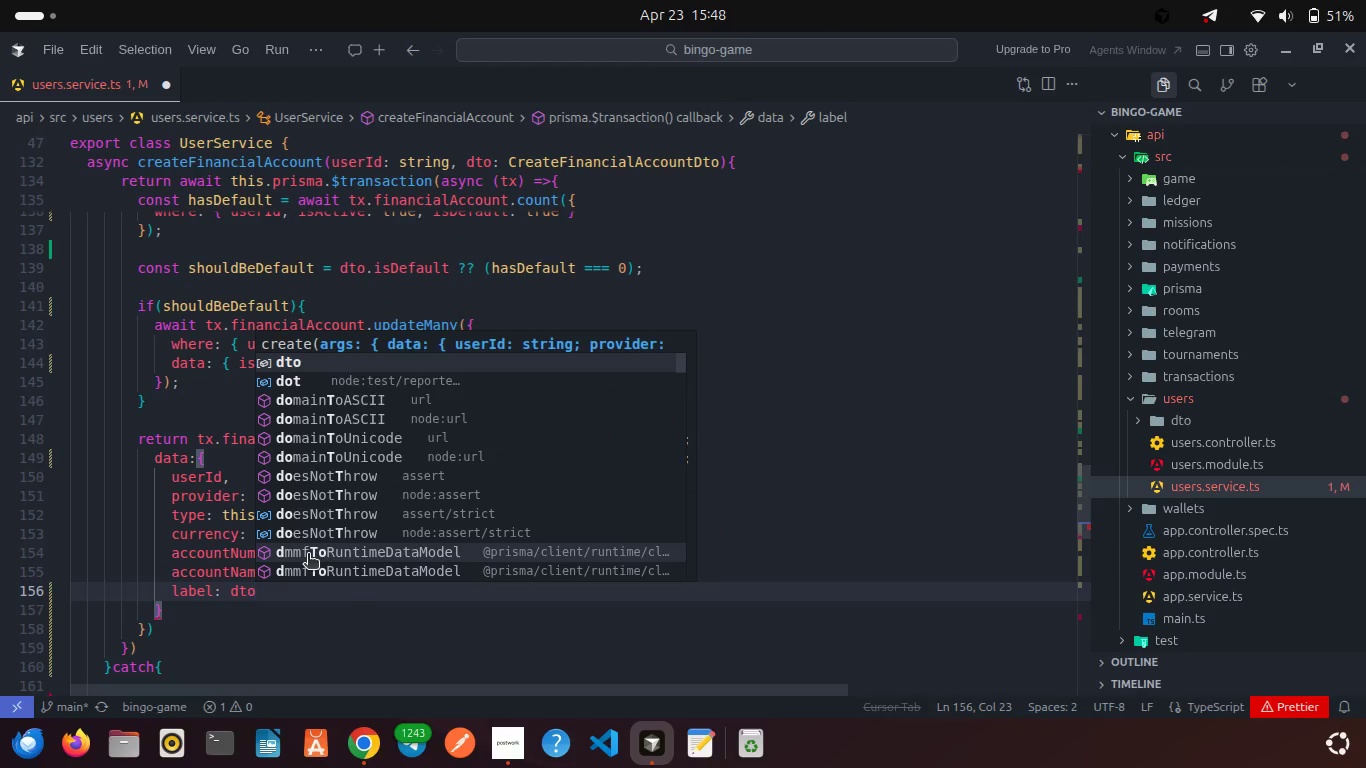 
key(Enter)
 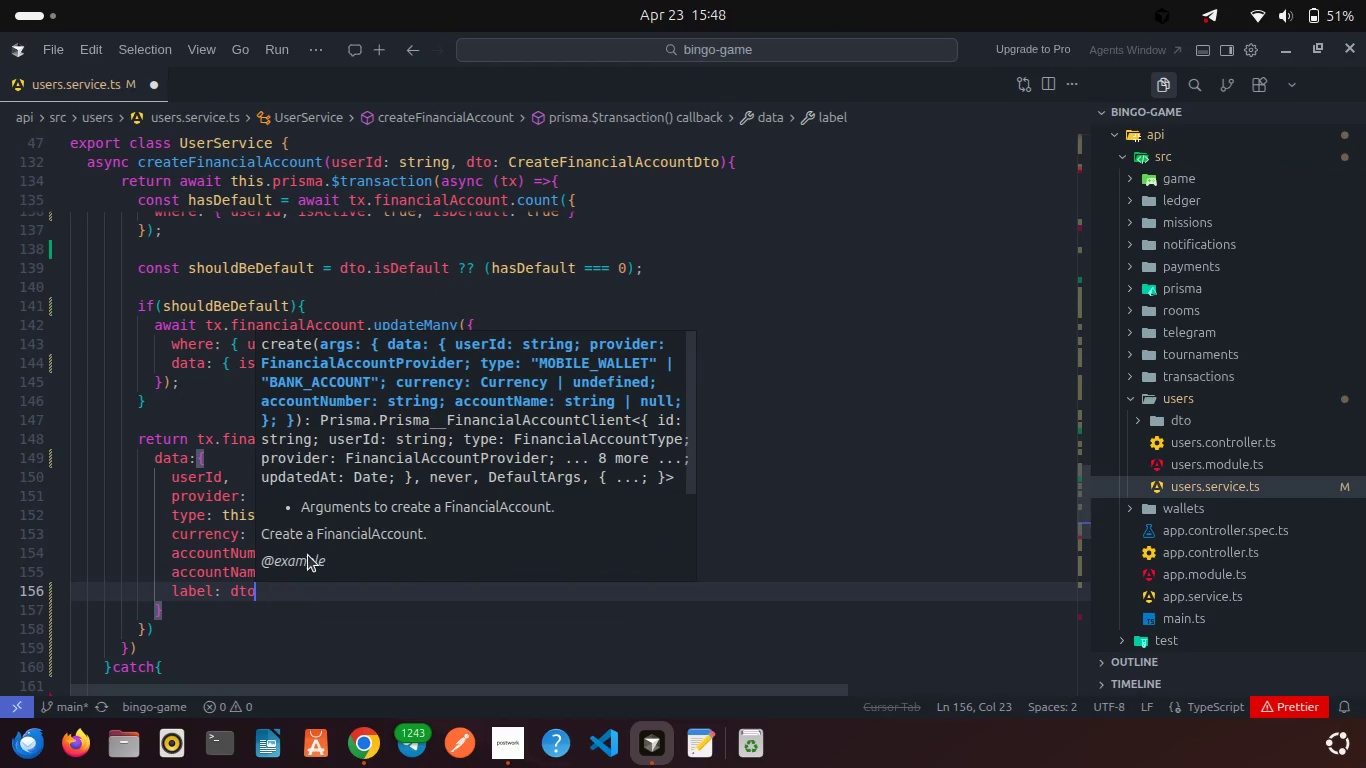 
type(.al)
 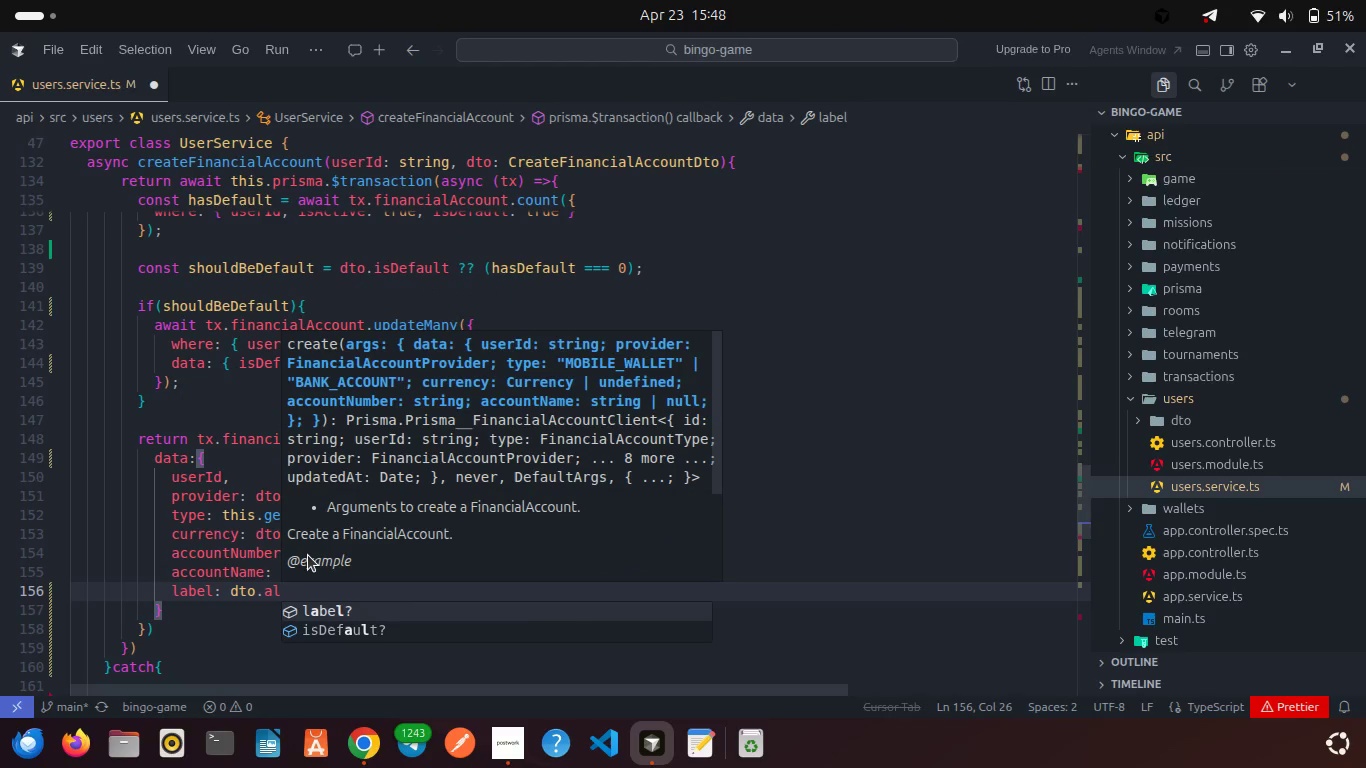 
key(Enter)
 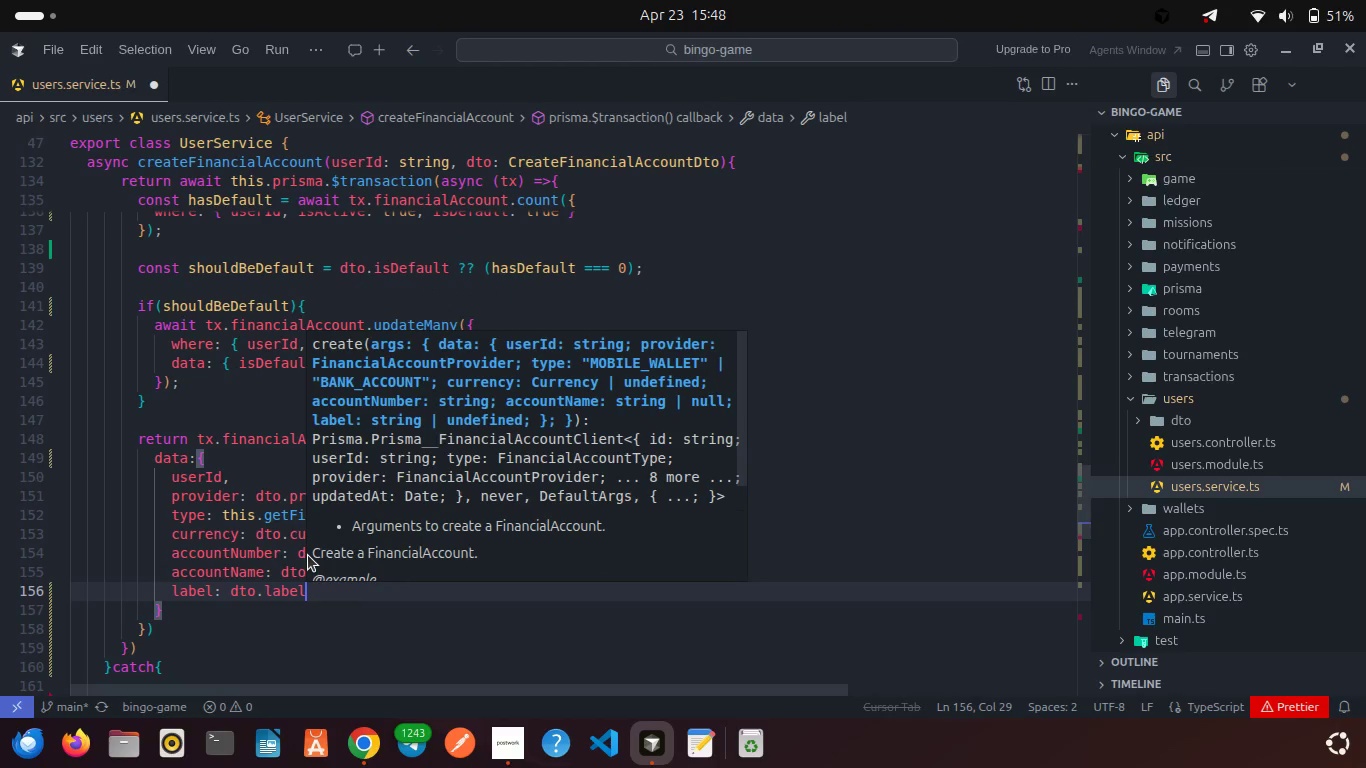 
type(.tri)
 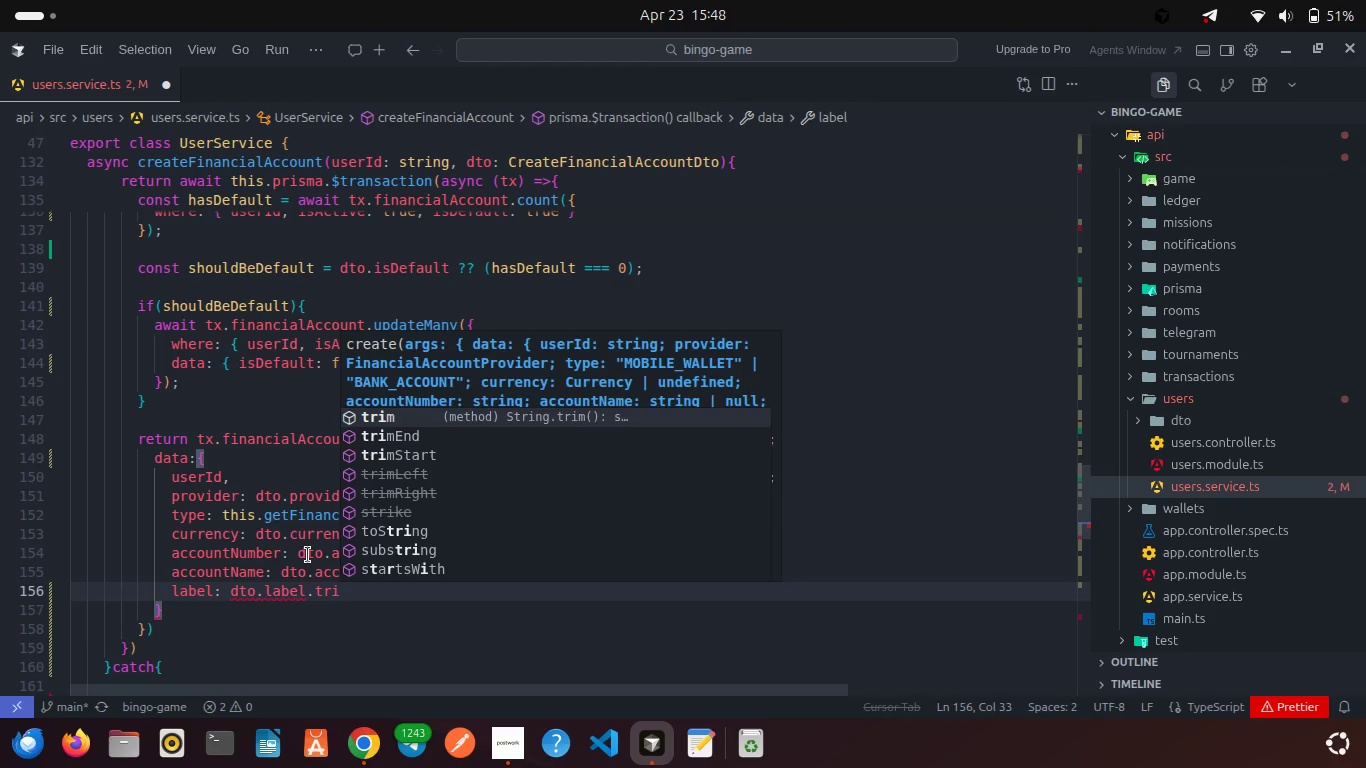 
key(Enter)
 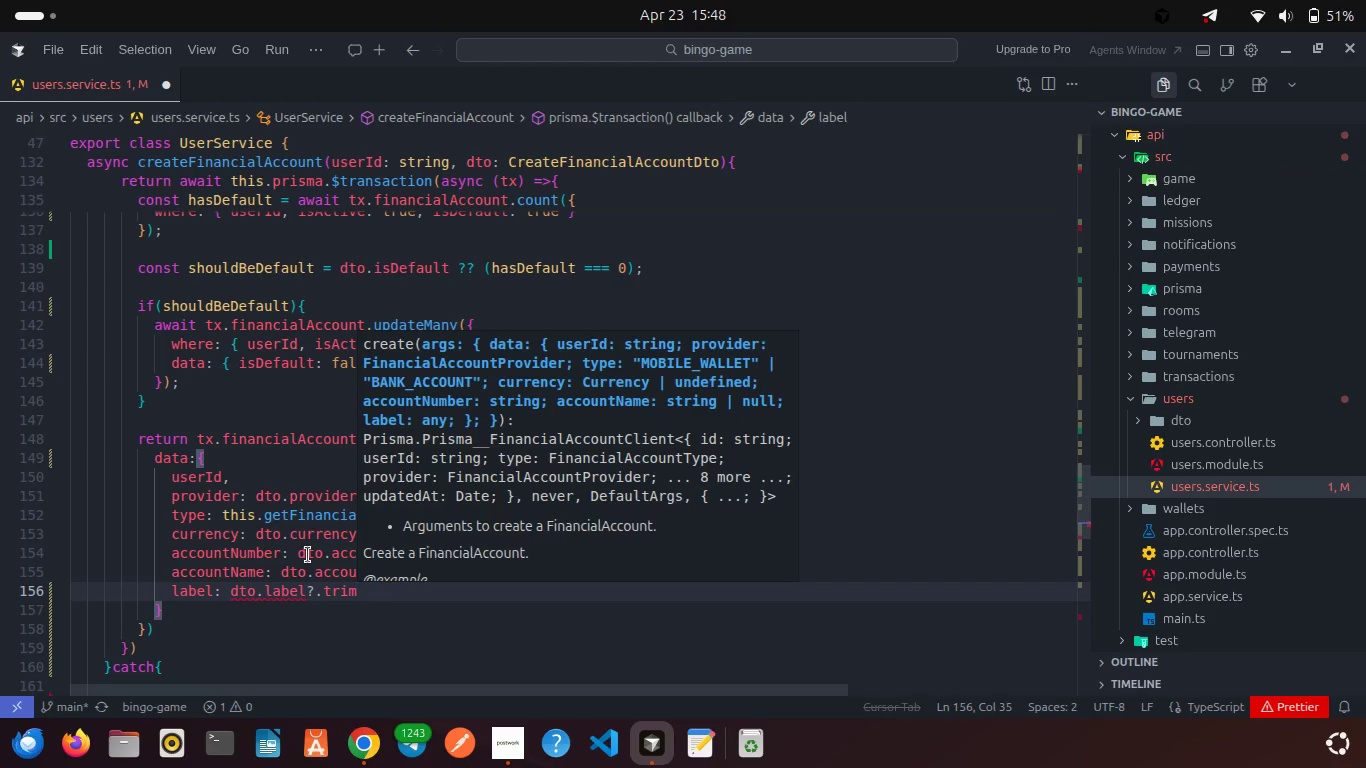 
type(() )
 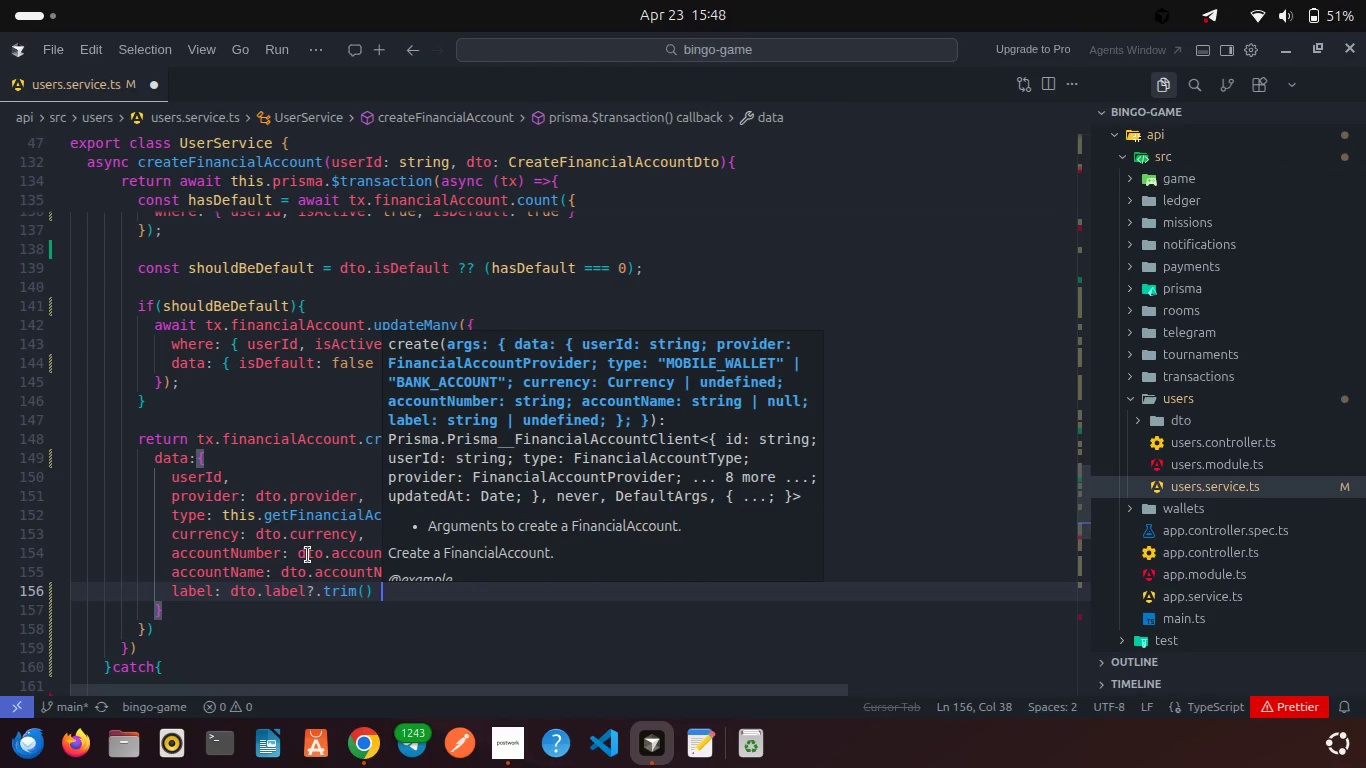 
hold_key(key=ShiftRight, duration=0.71)
 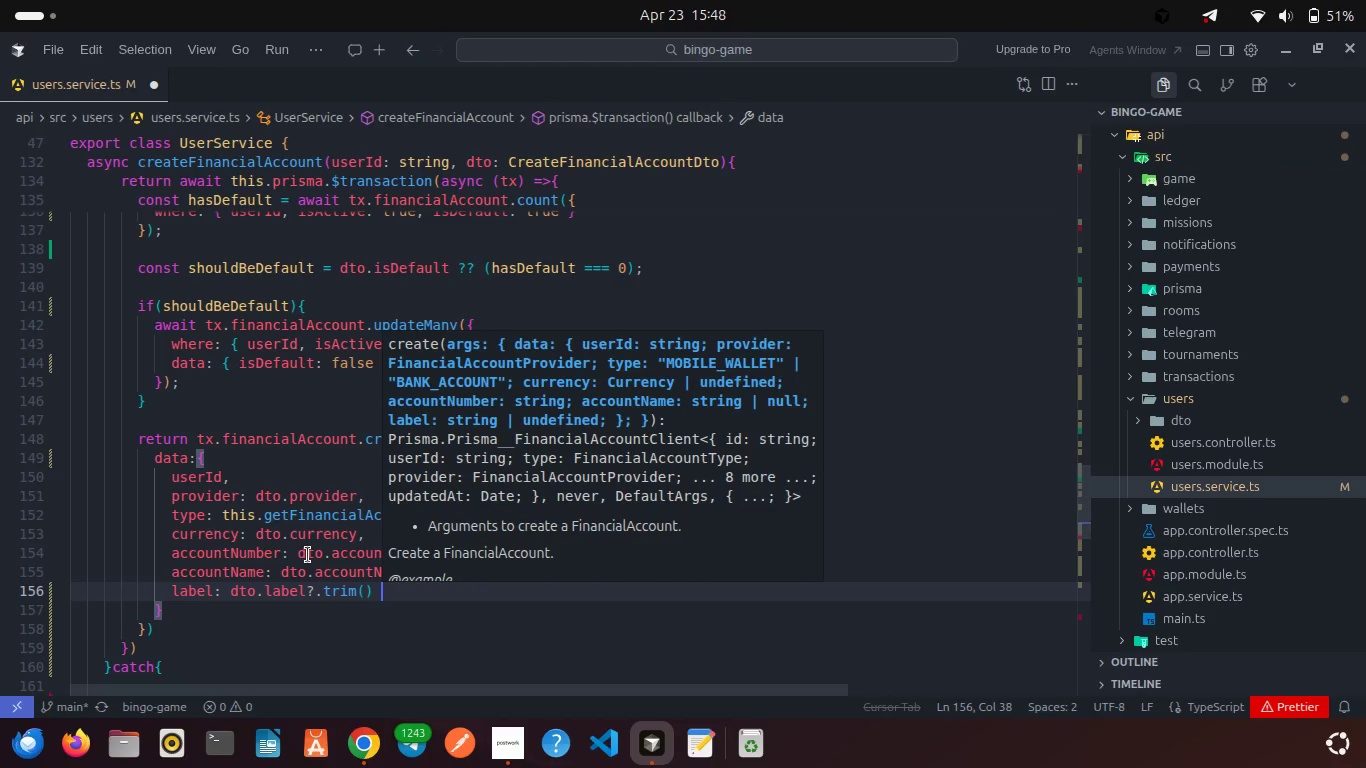 
type(|| null,)
 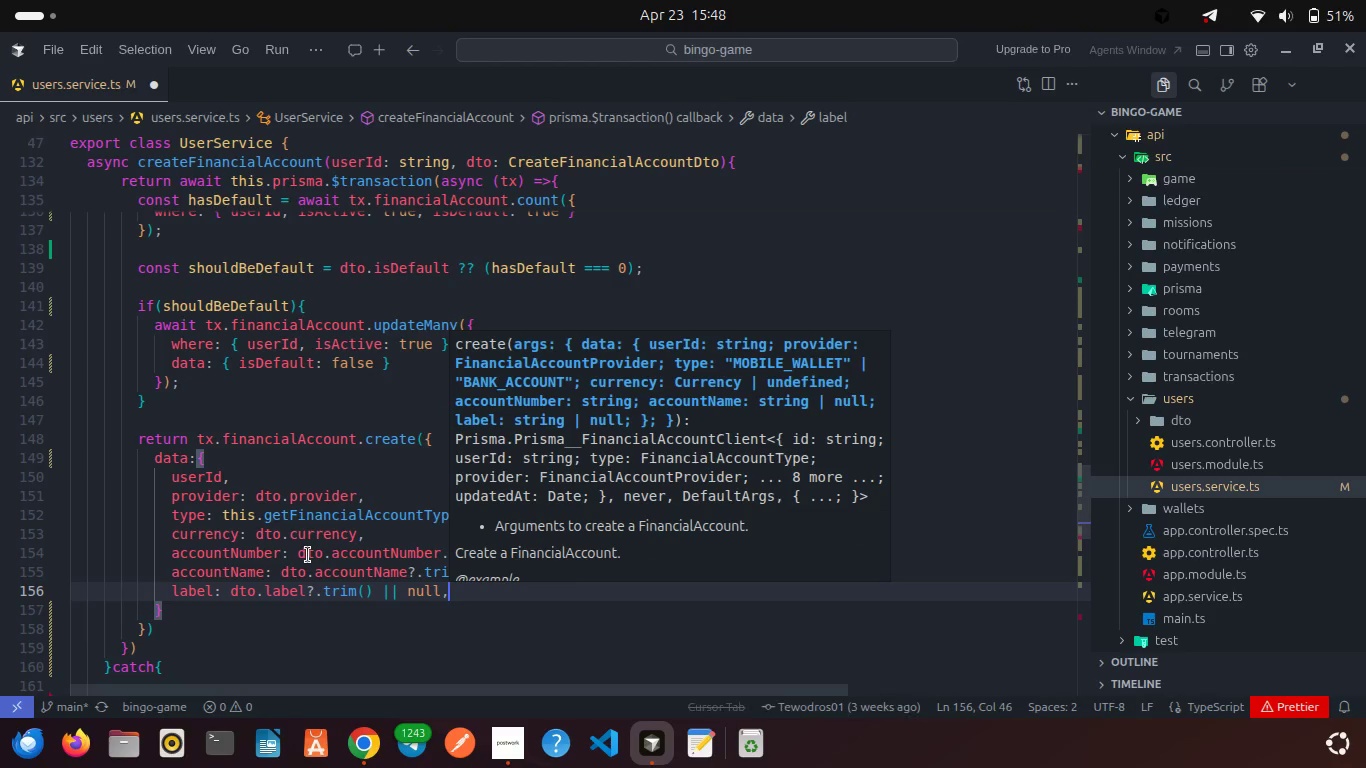 
key(Enter)
 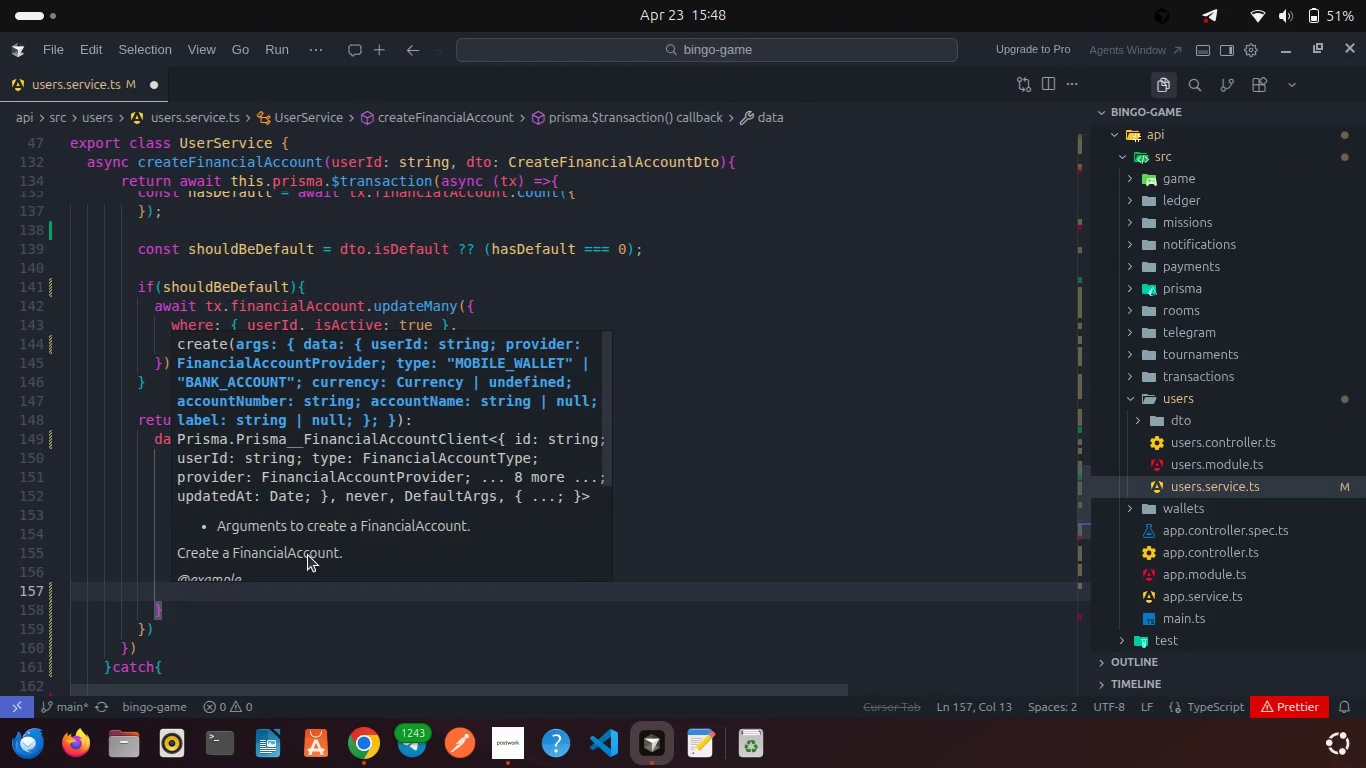 
type(isDe)
 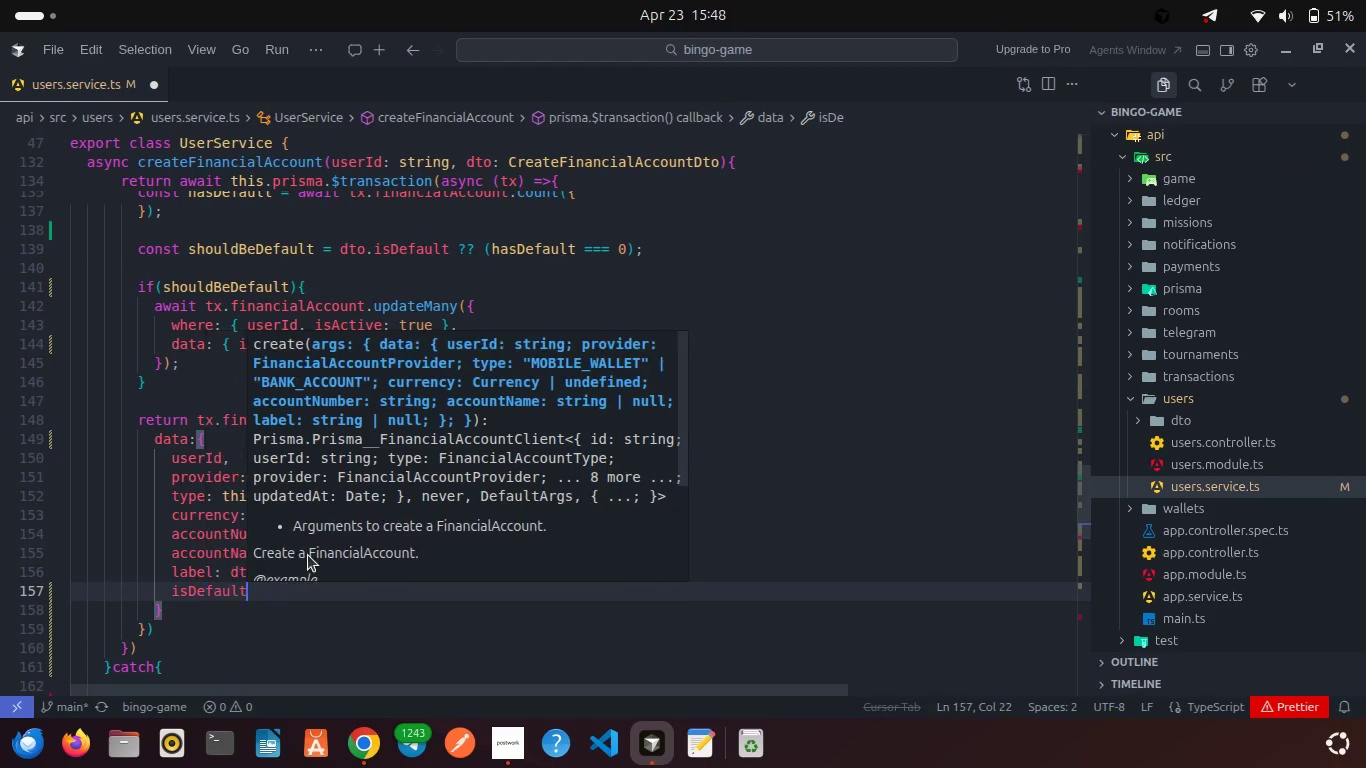 
 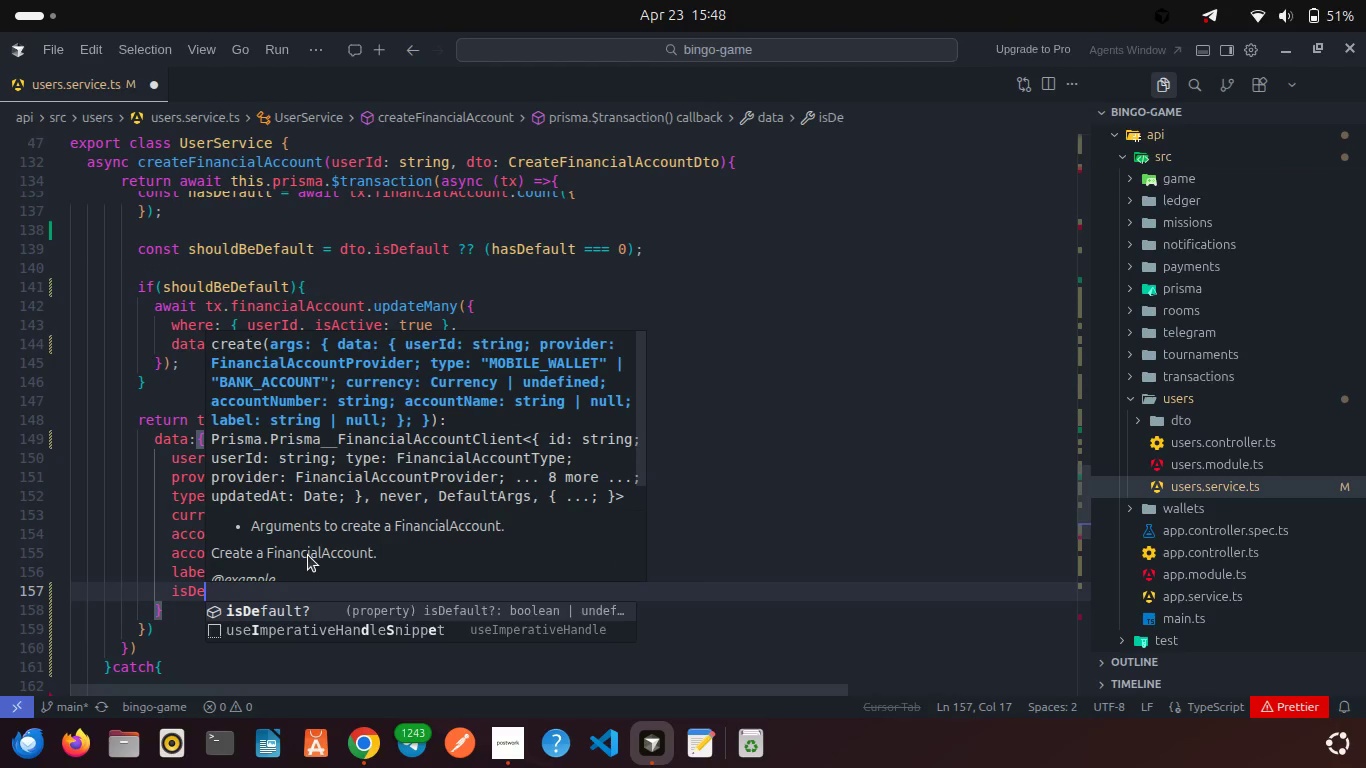 
key(Enter)
 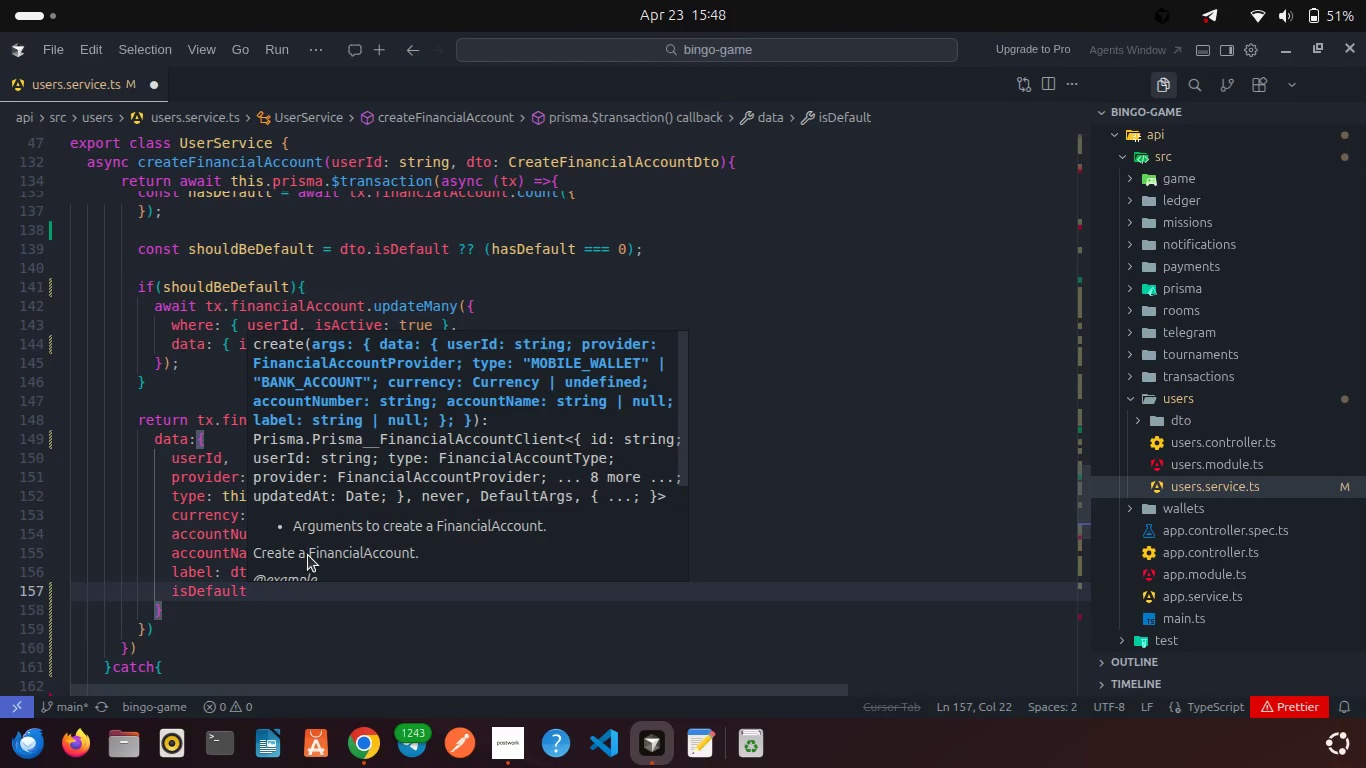 
type(: shou)
 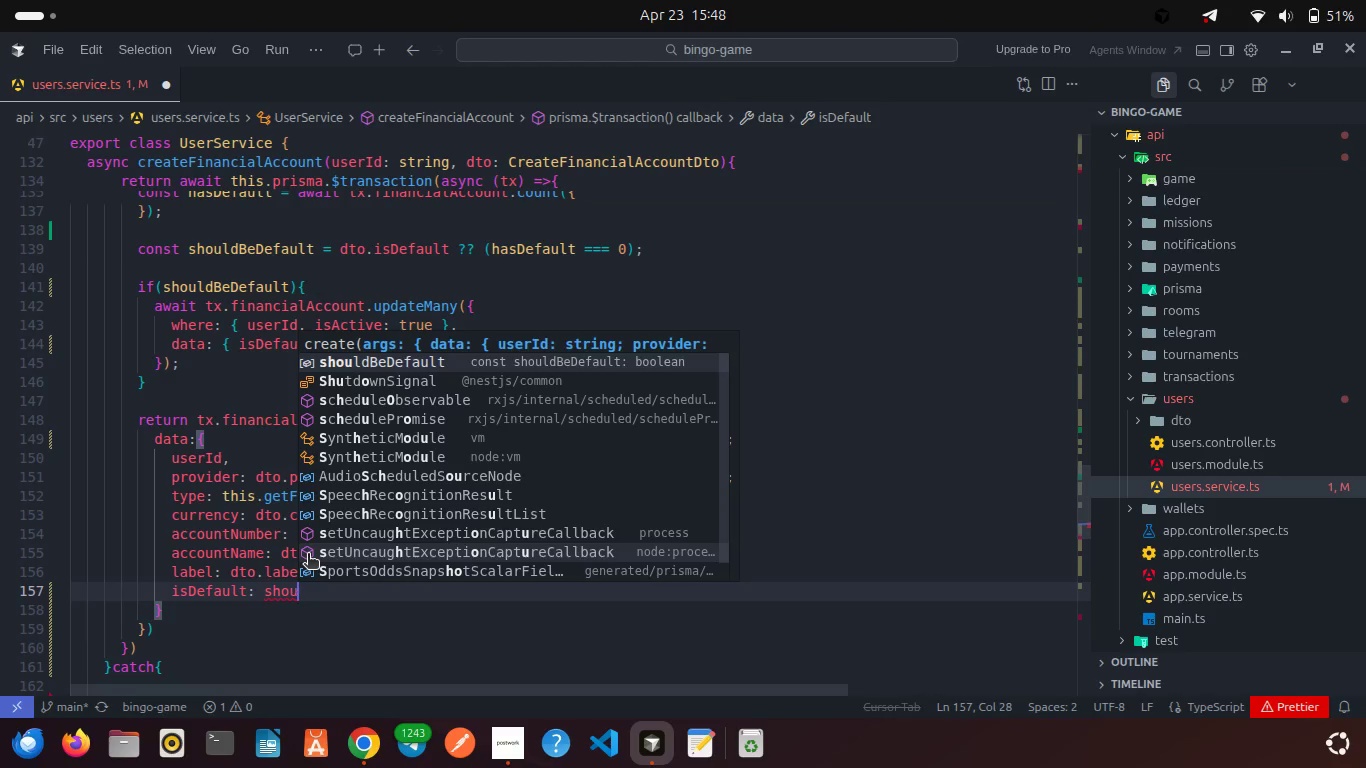 
key(Enter)
 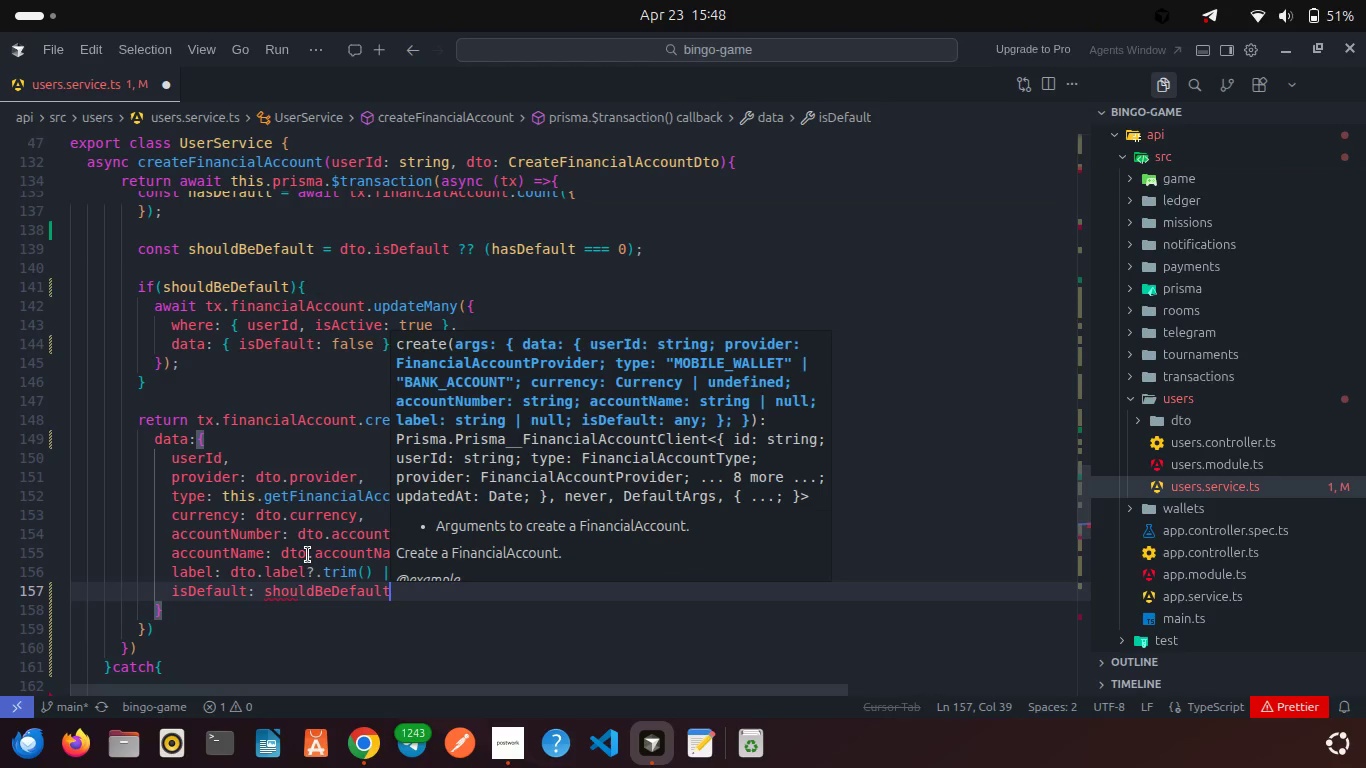 
key(Comma)
 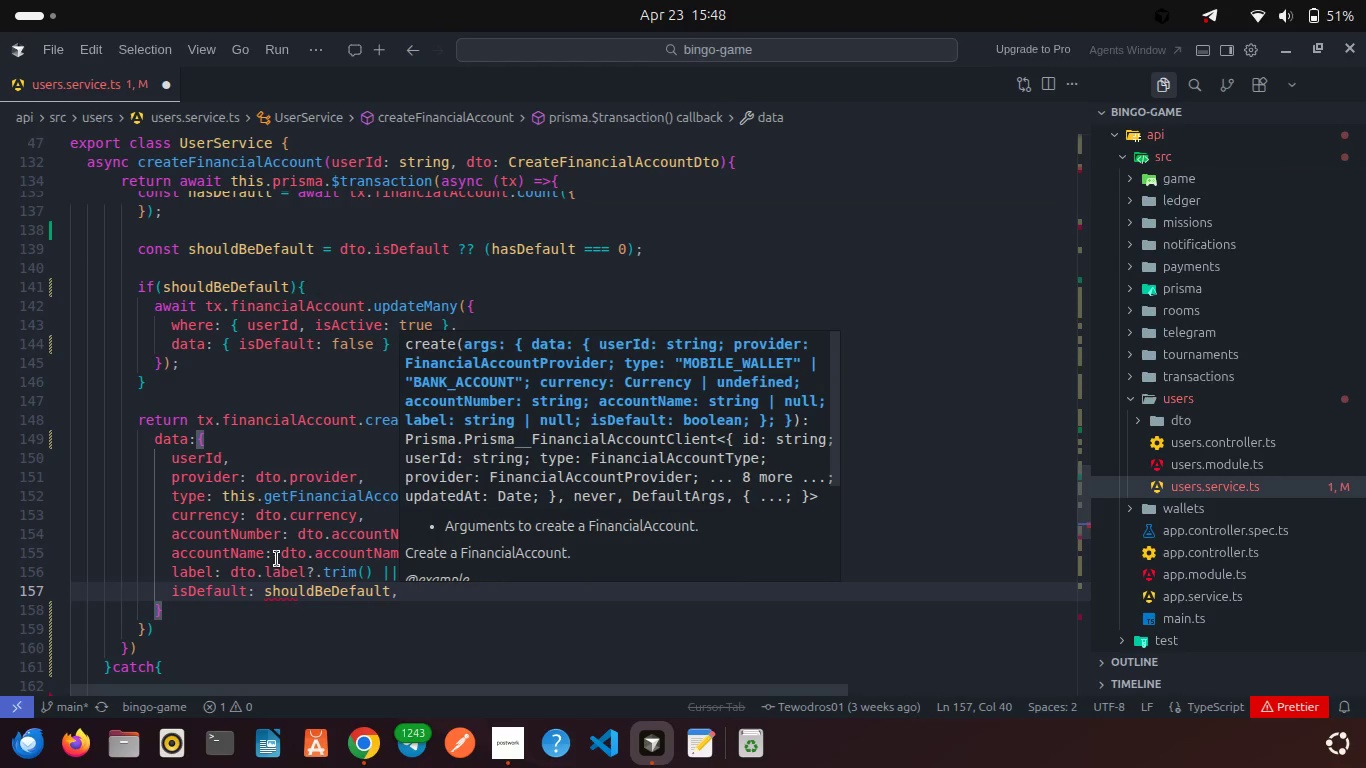 
left_click([277, 559])
 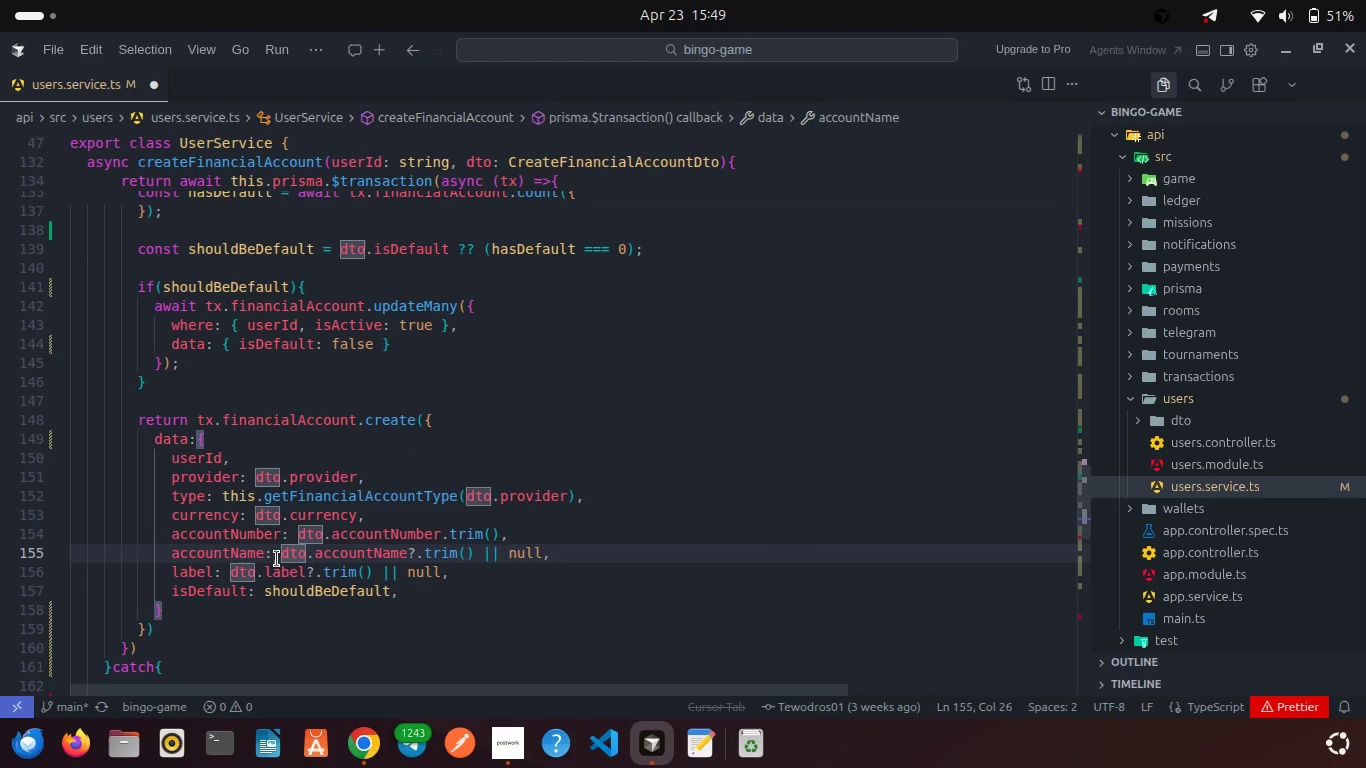 
left_click([175, 615])
 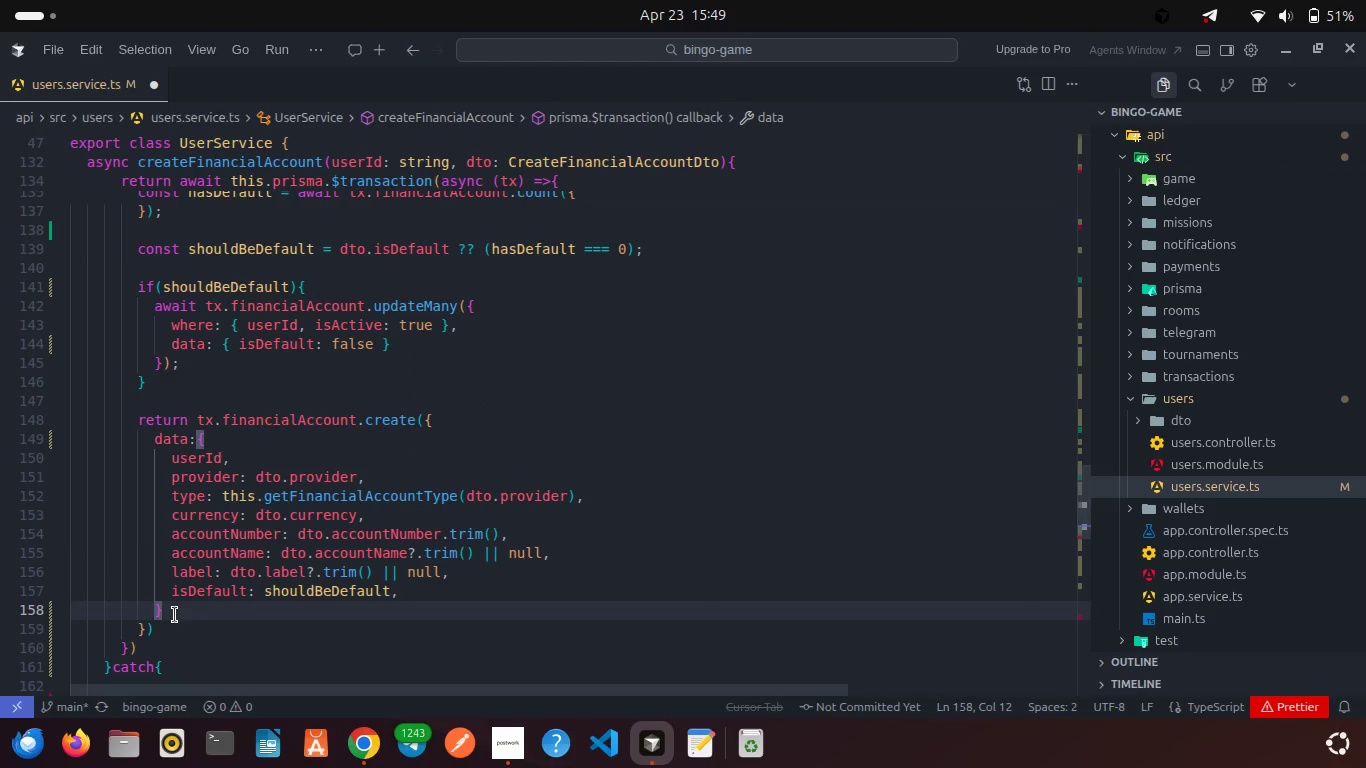 
key(Comma)
 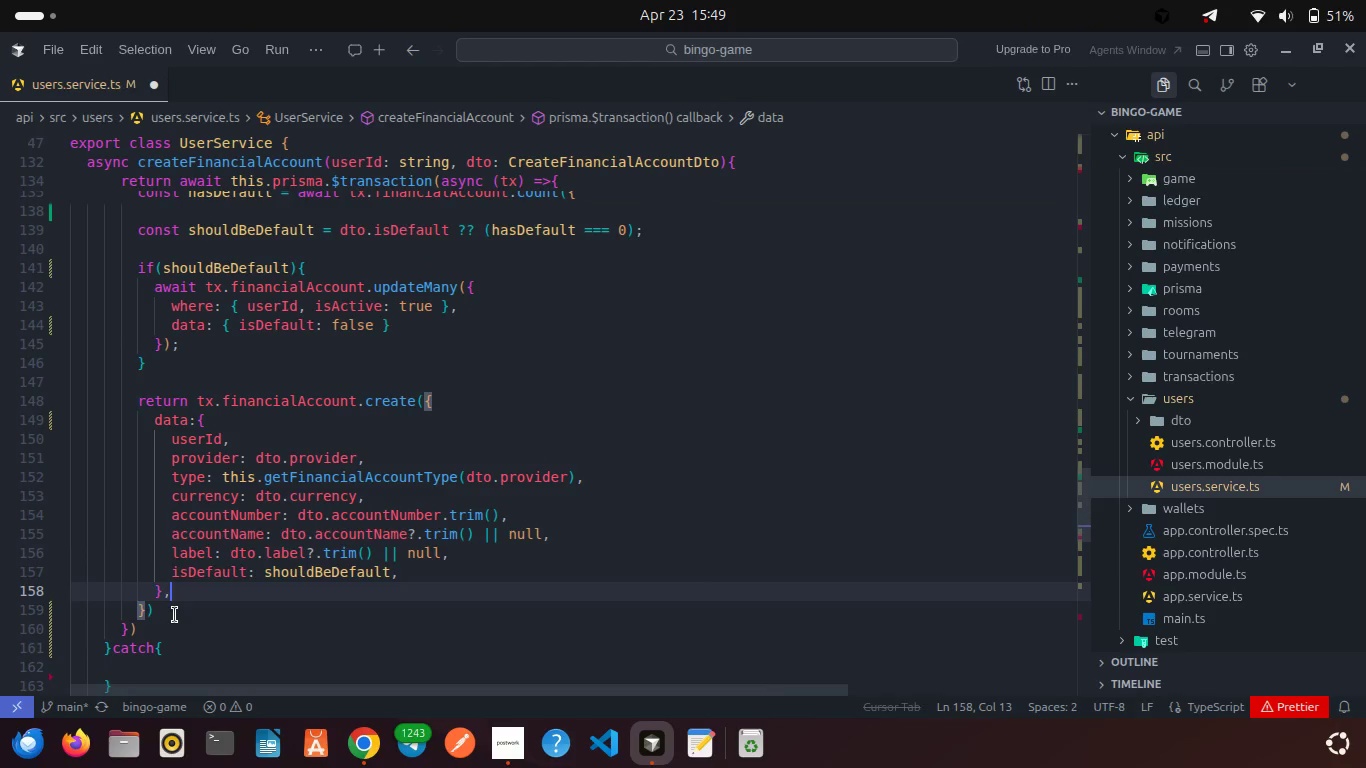 
key(Enter)
 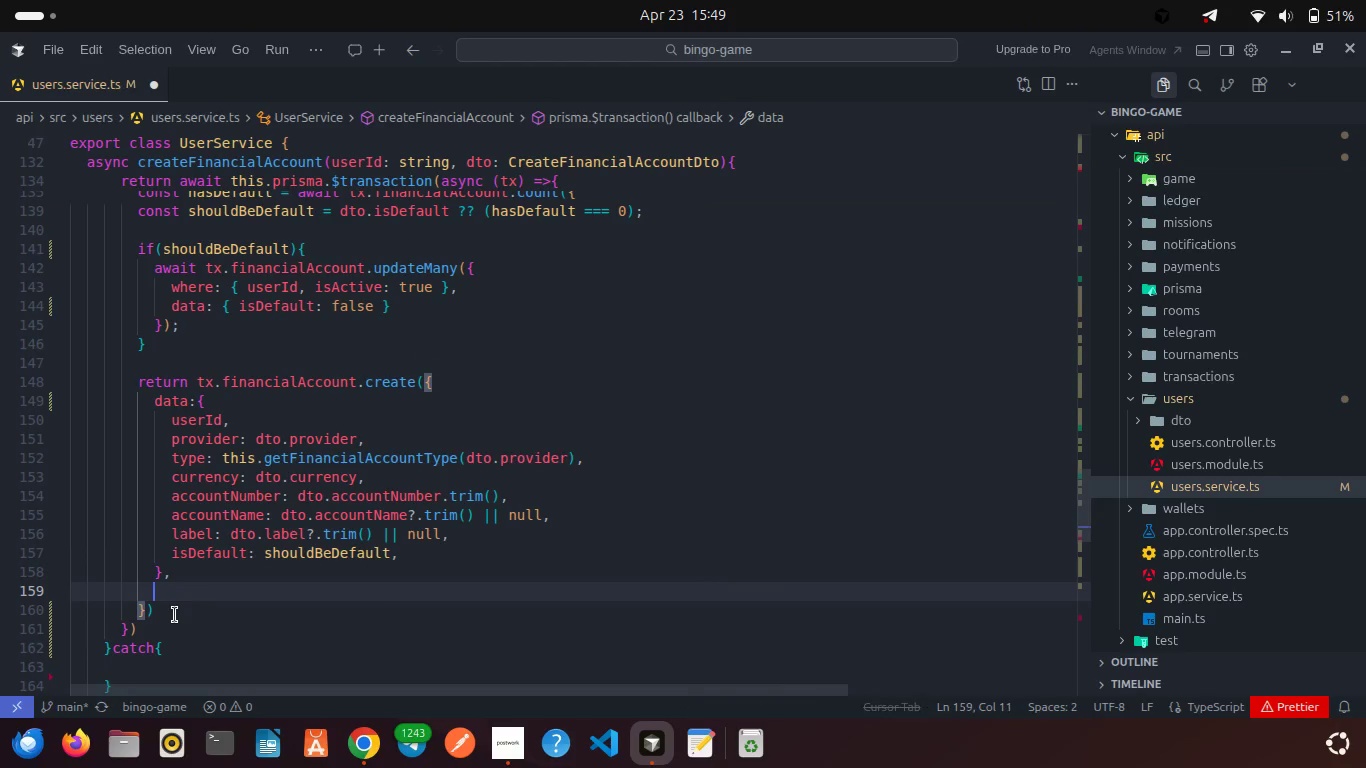 
type(sel)
 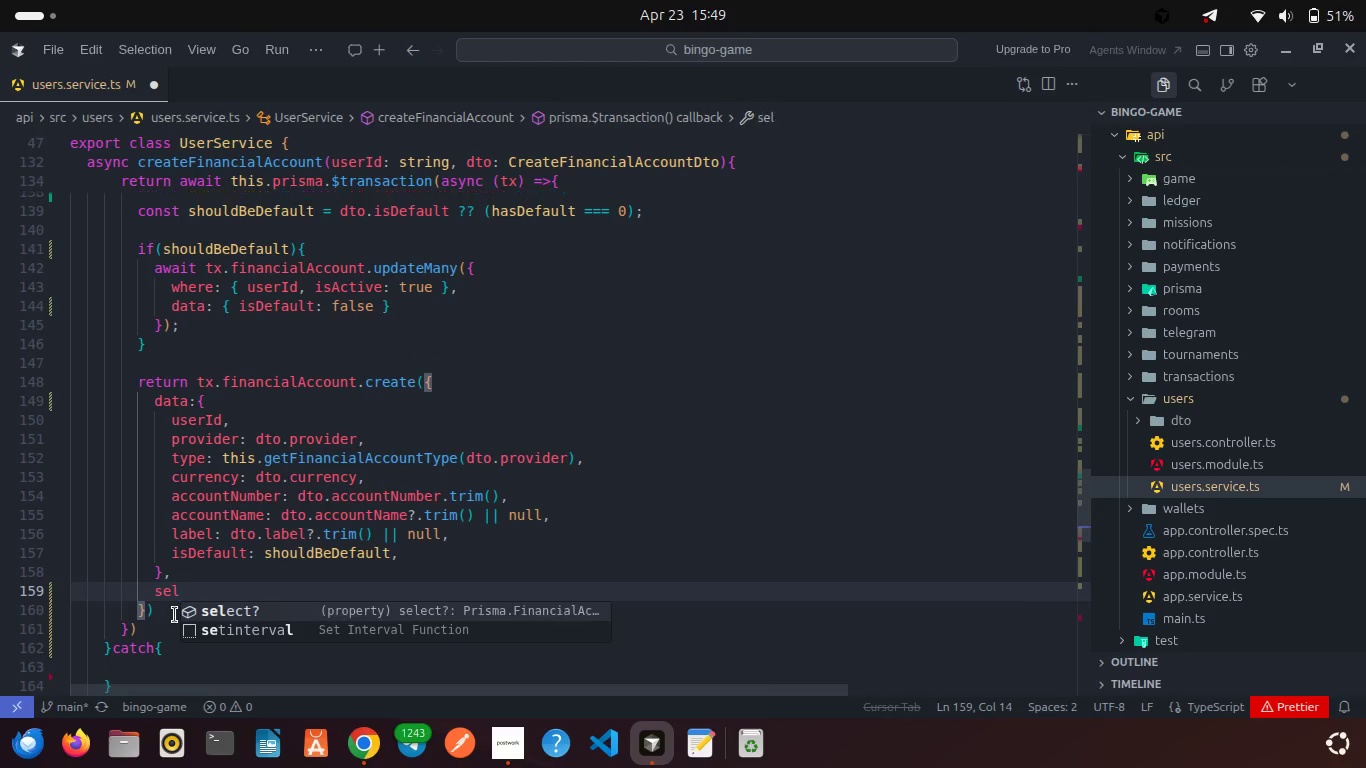 
key(Enter)
 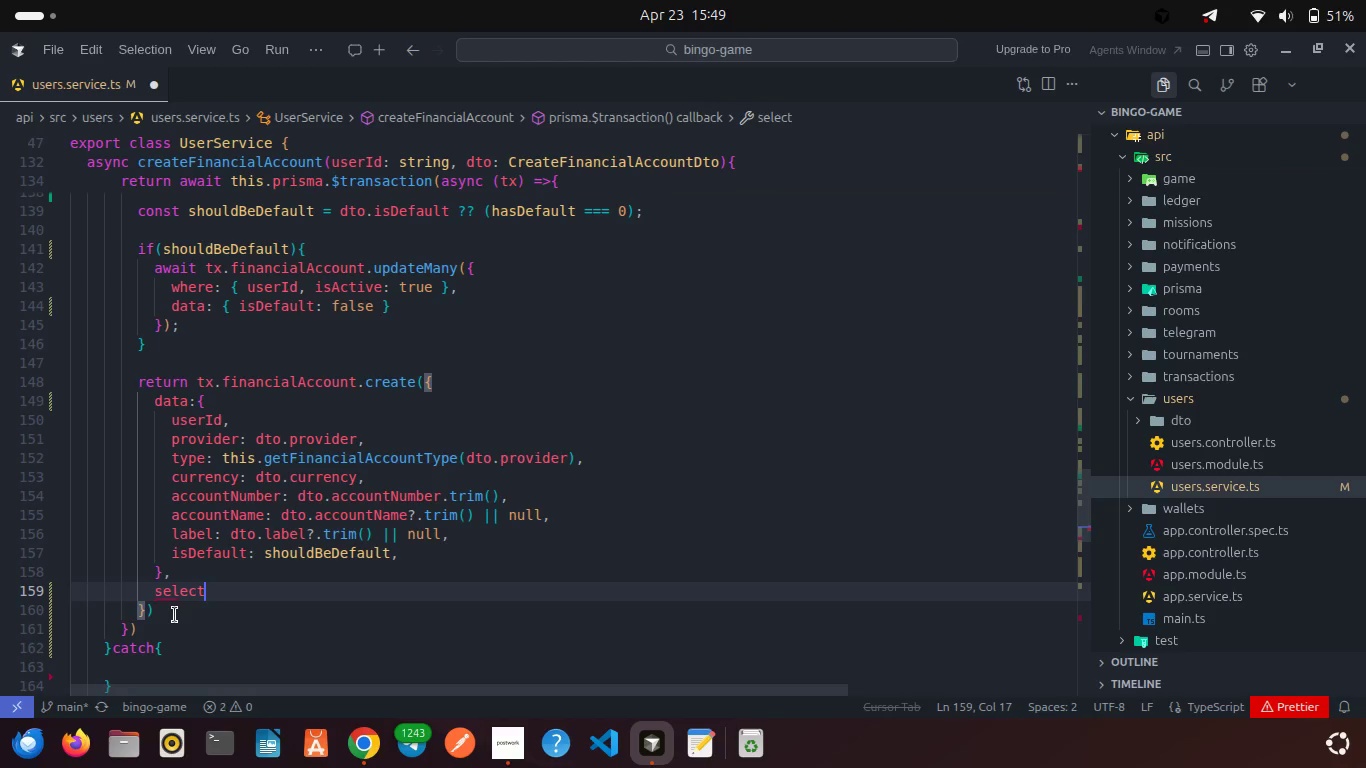 
type(:)
key(Backspace)
type( )
key(Backspace)
type(: fini)
 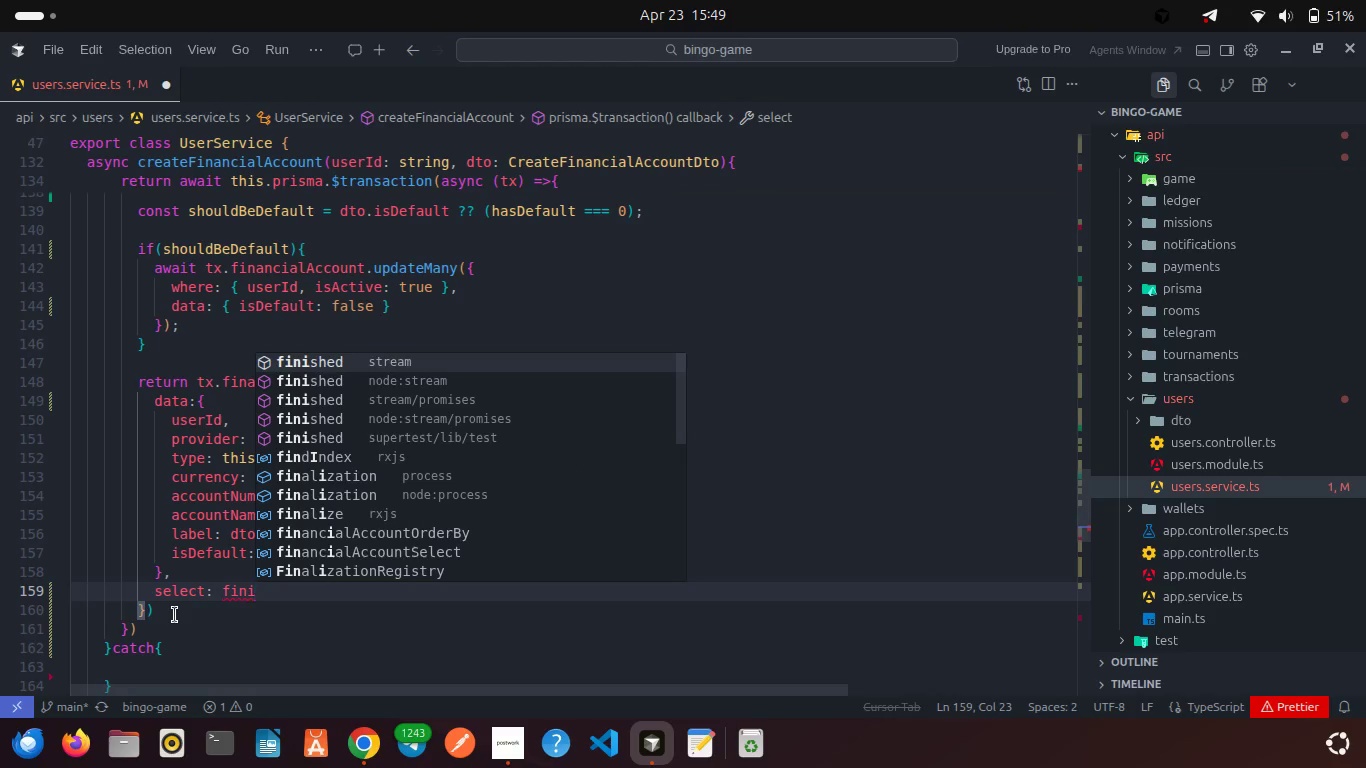 
key(ArrowDown)
 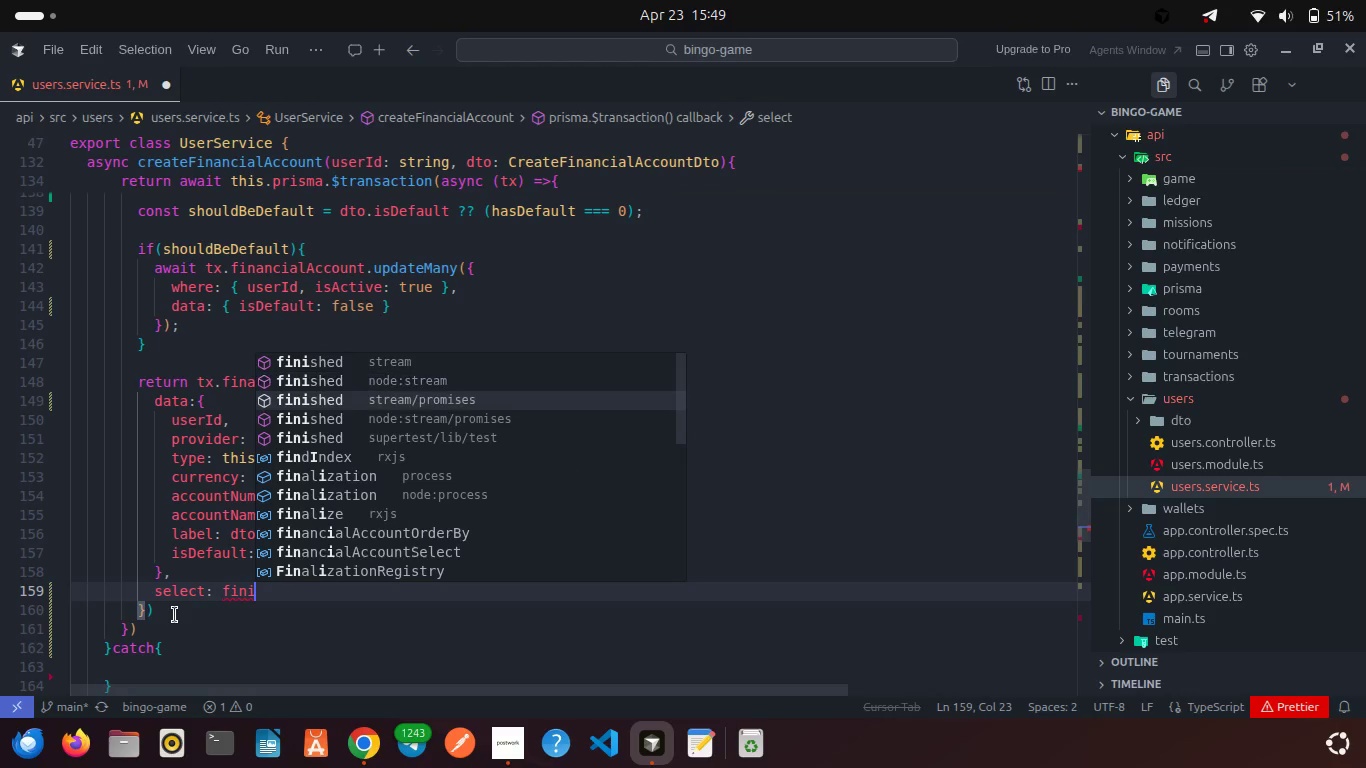 
key(ArrowDown)
 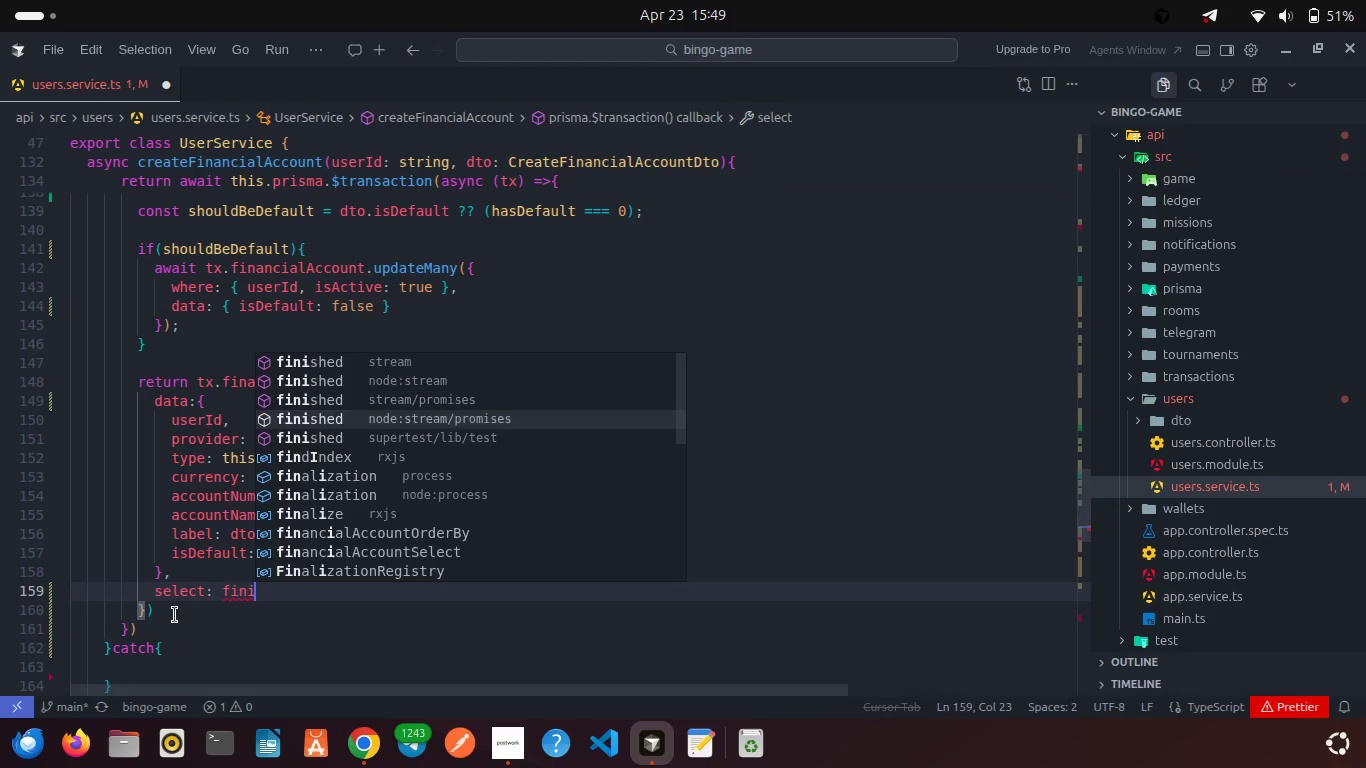 
key(ArrowDown)
 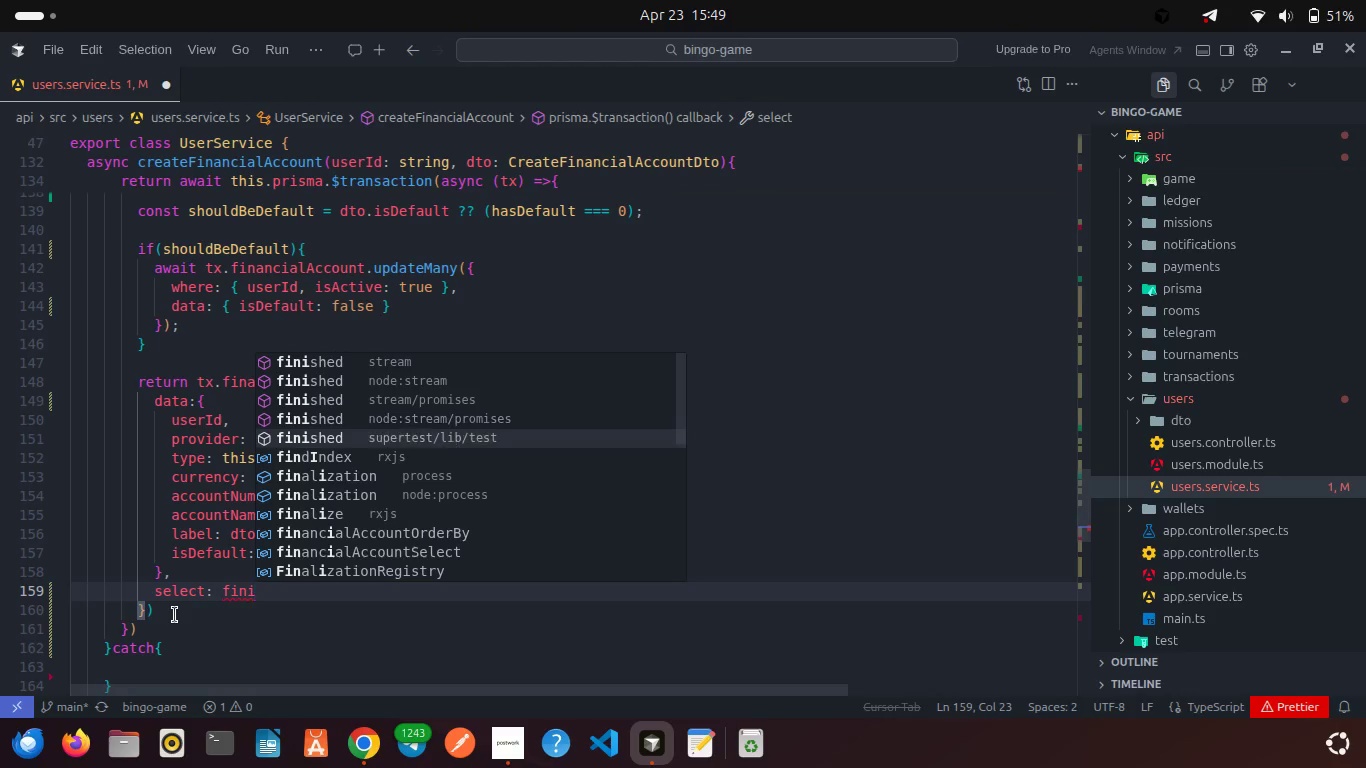 
key(ArrowDown)
 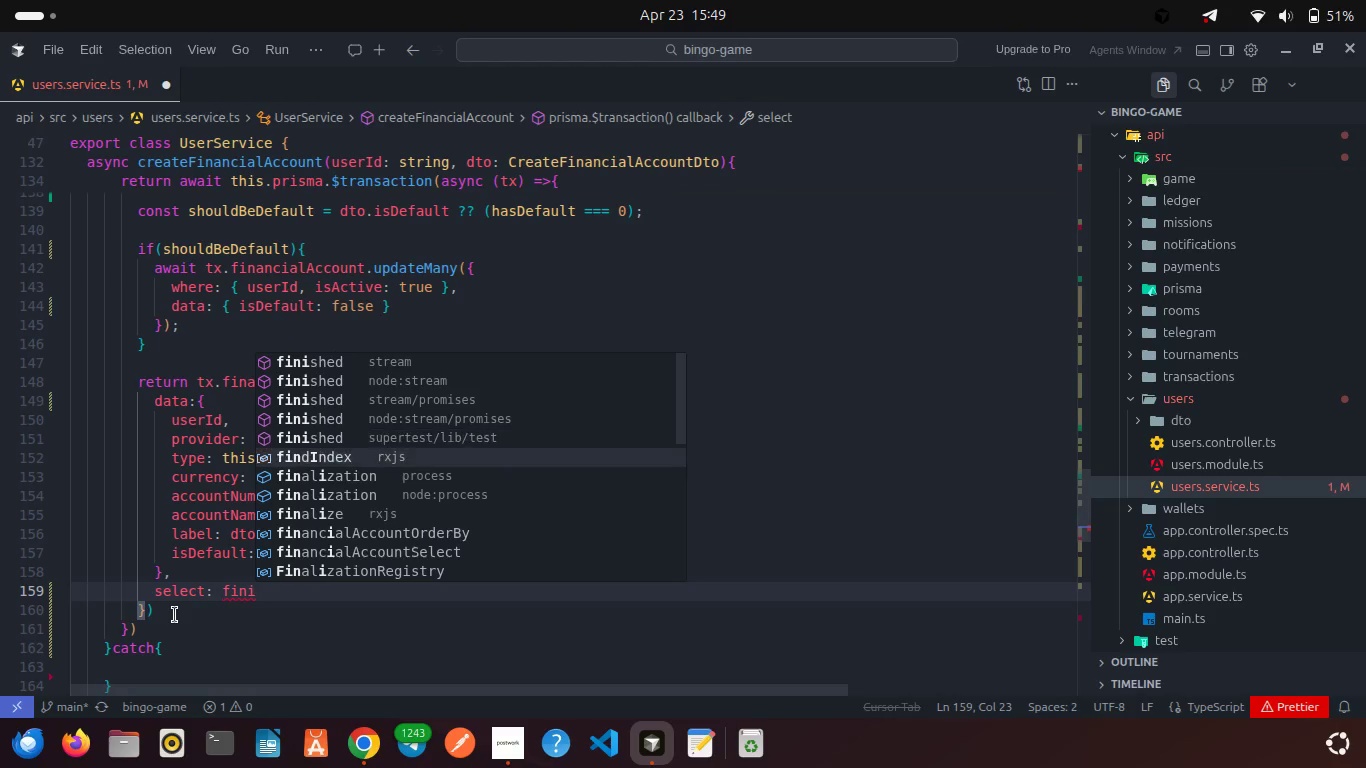 
key(ArrowDown)
 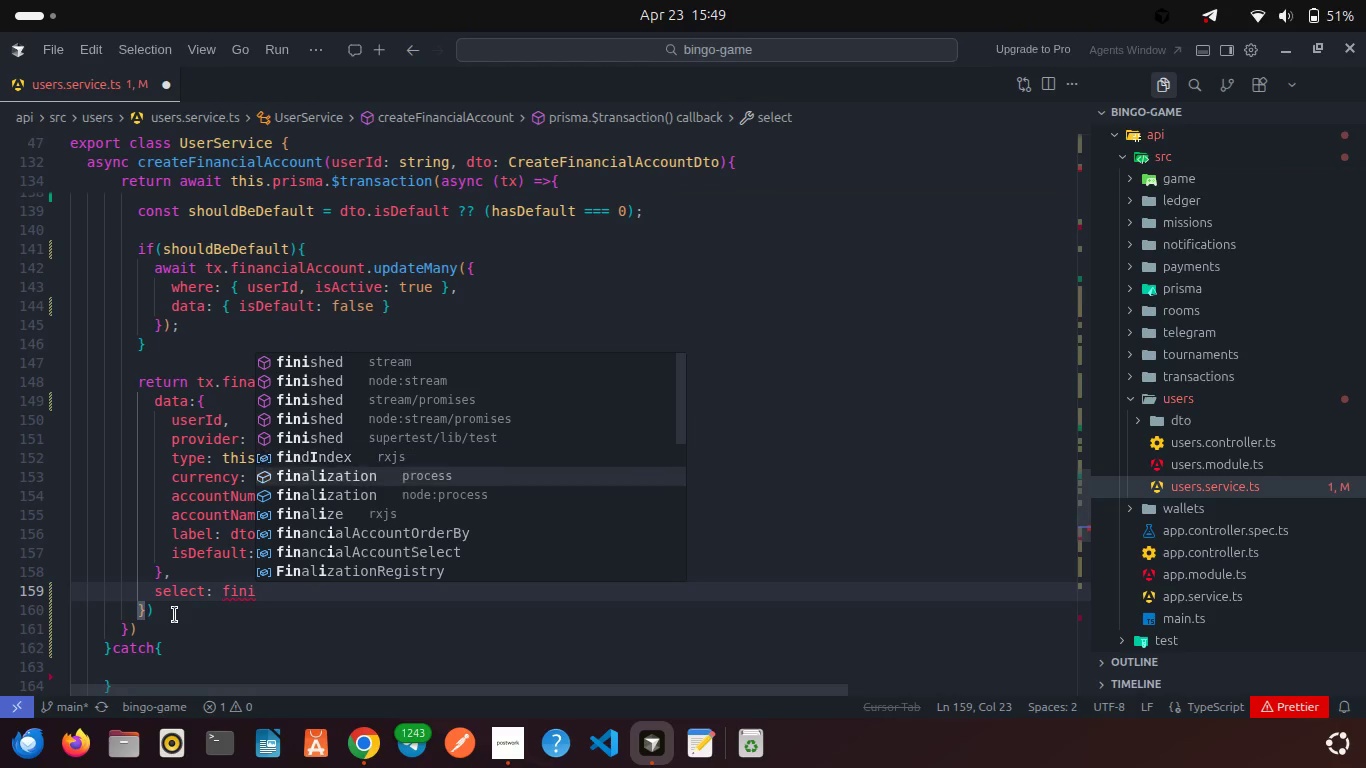 
key(ArrowDown)
 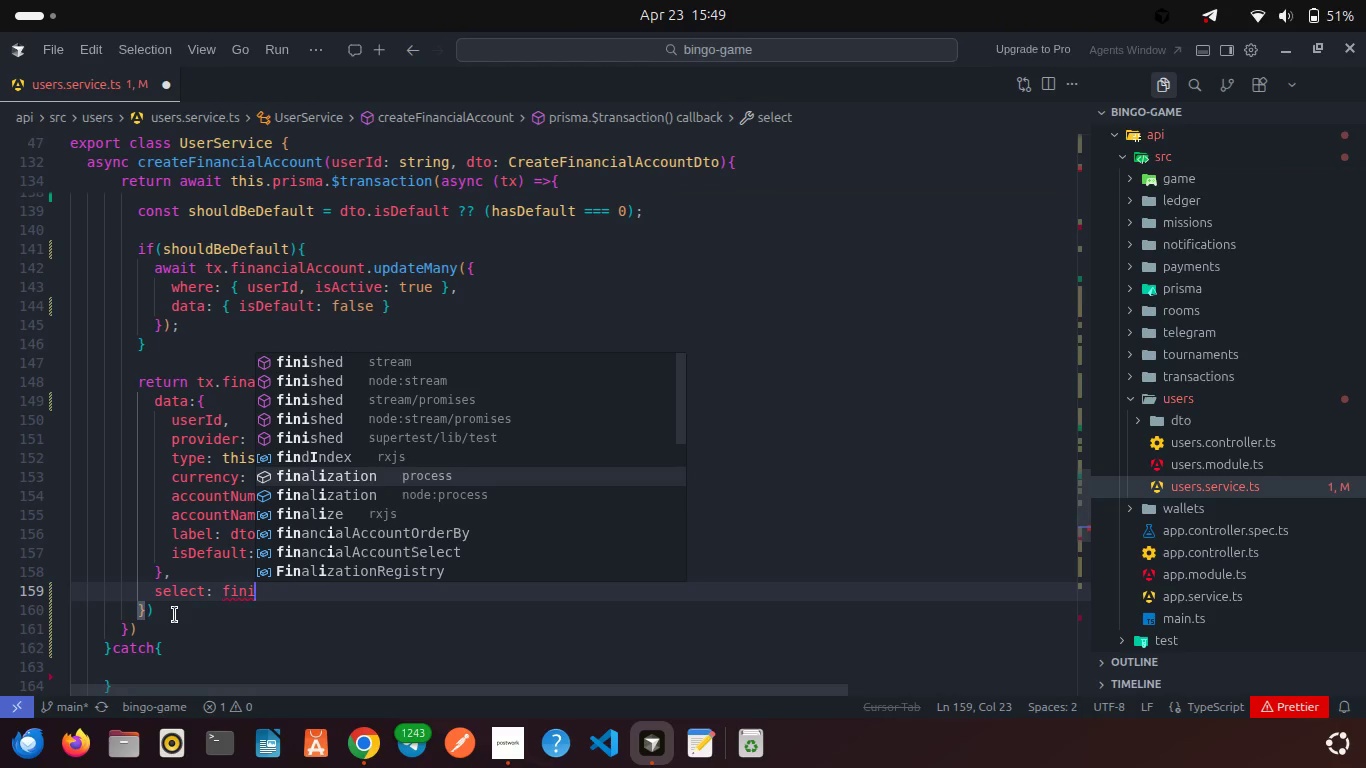 
key(ArrowDown)
 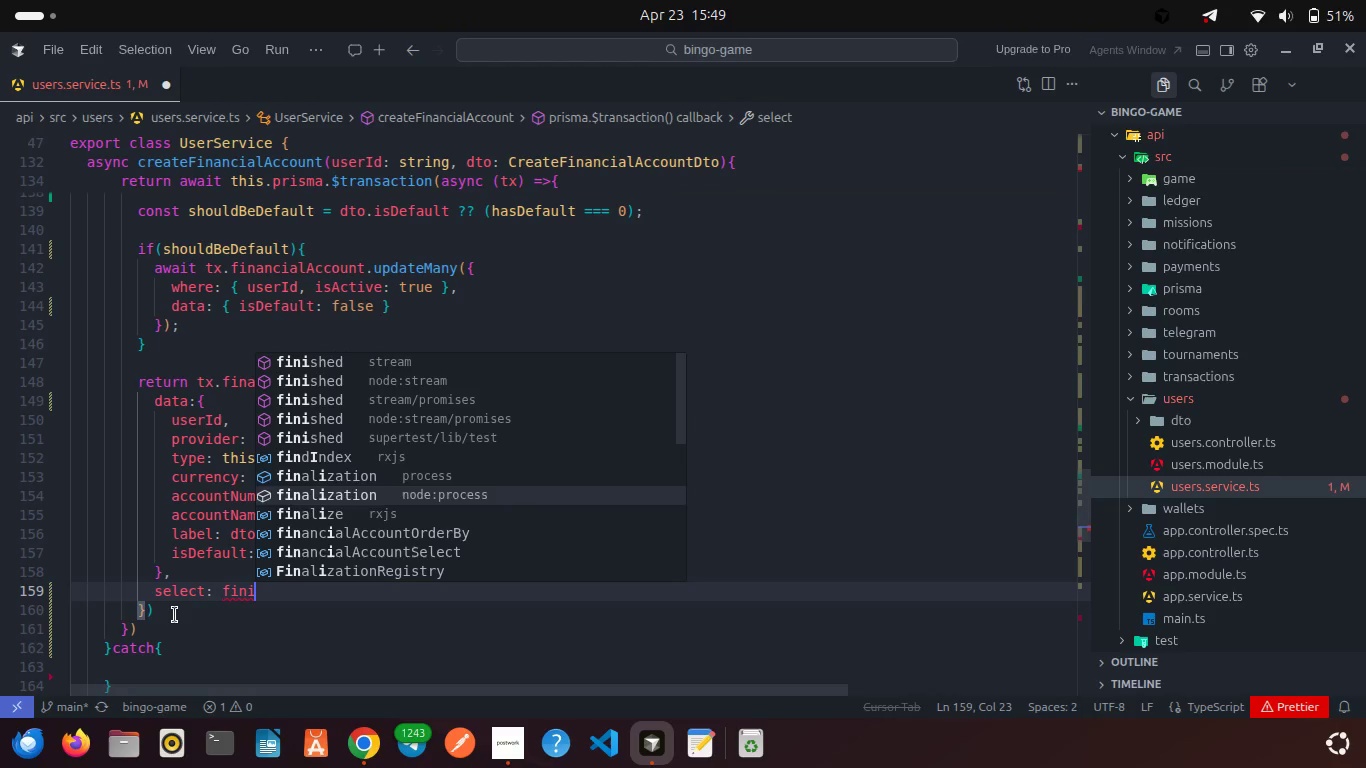 
key(ArrowDown)
 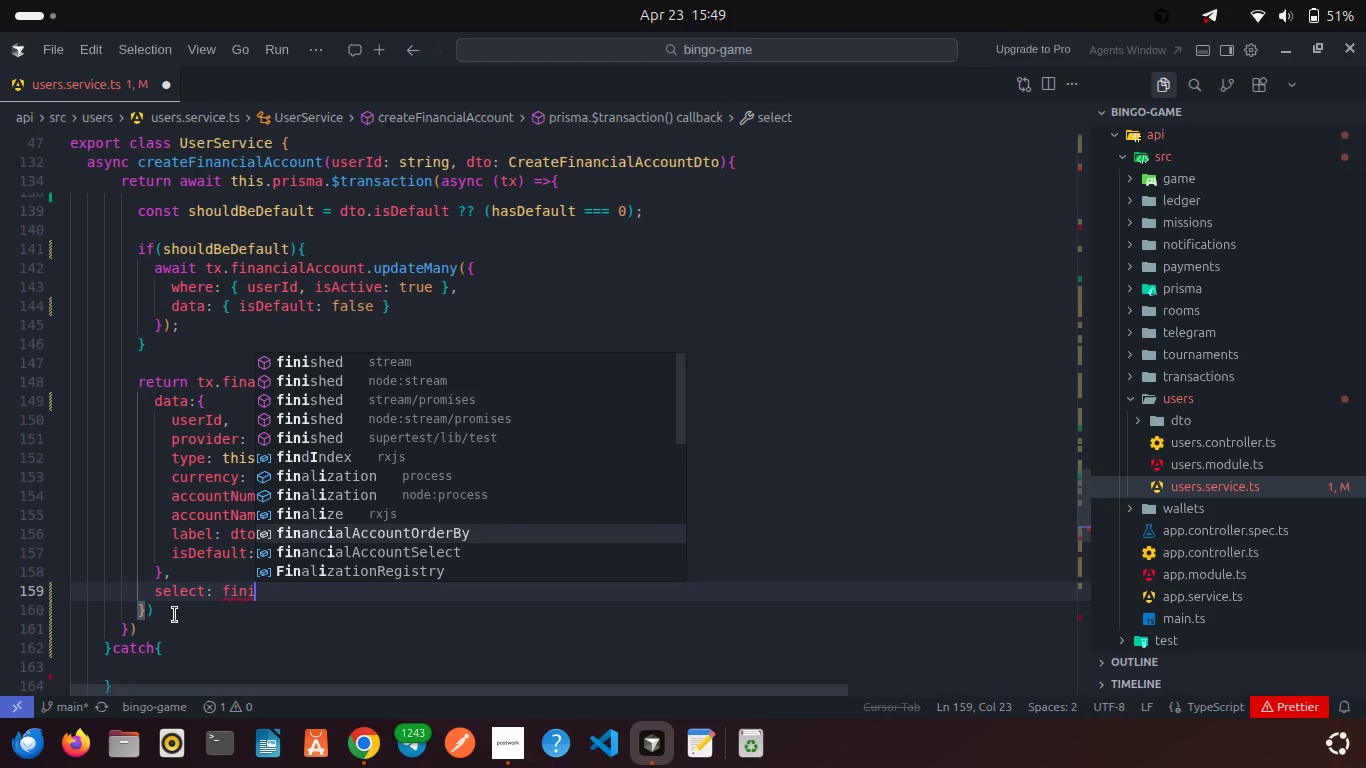 
key(ArrowDown)
 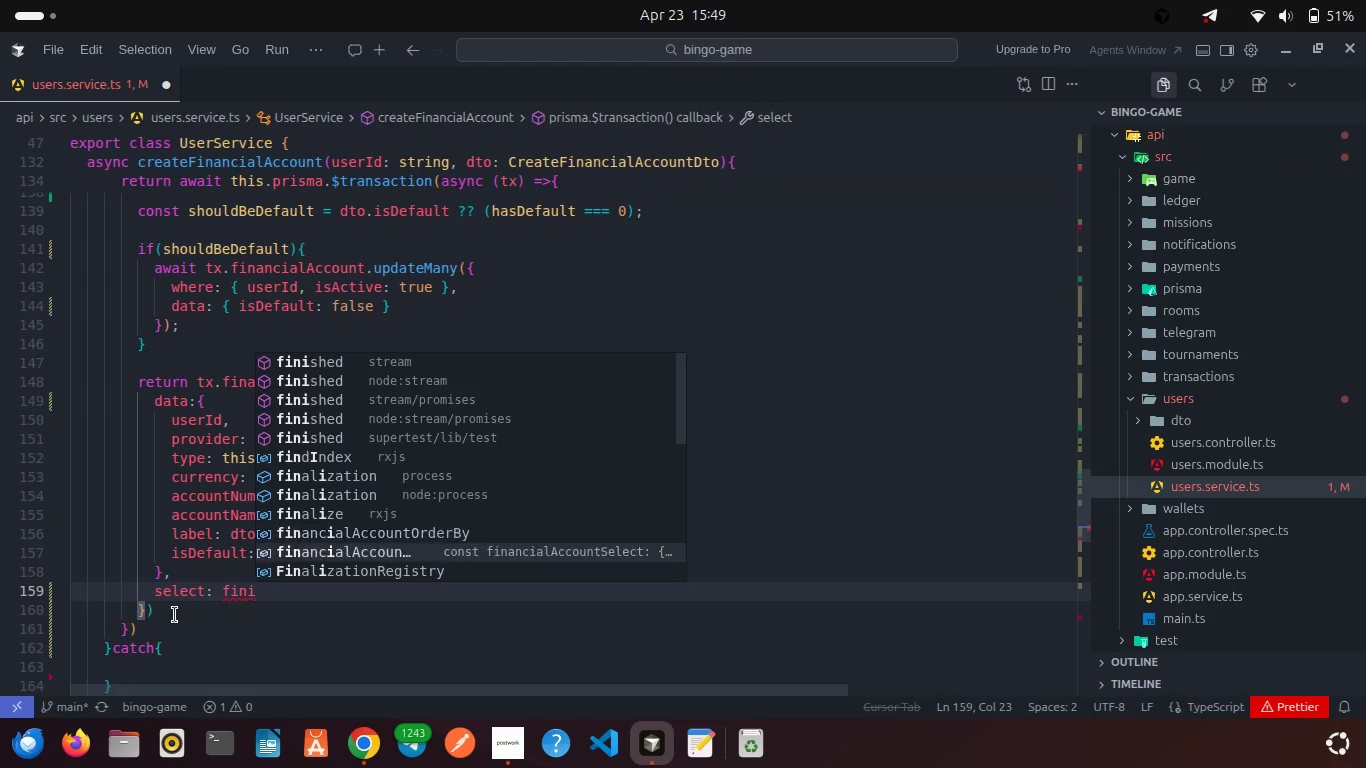 
key(ArrowDown)
 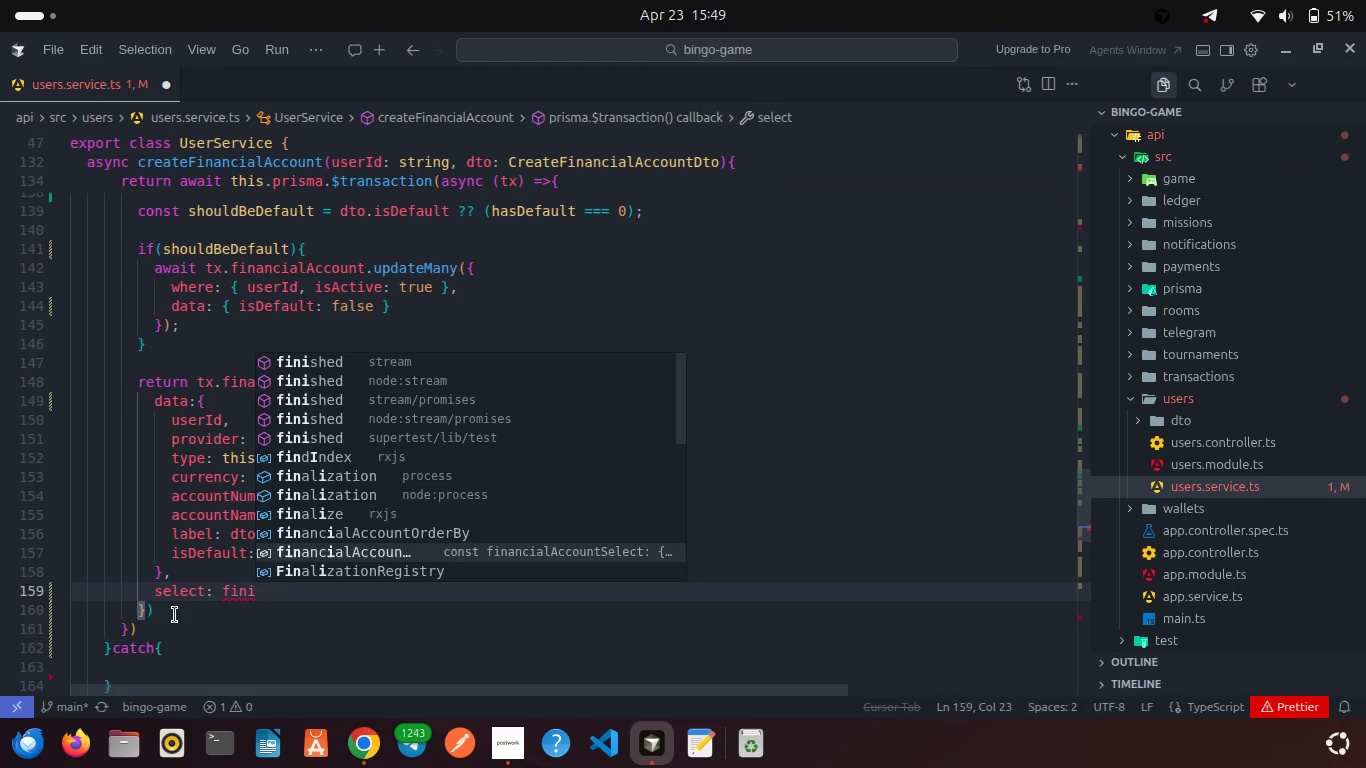 
key(Enter)
 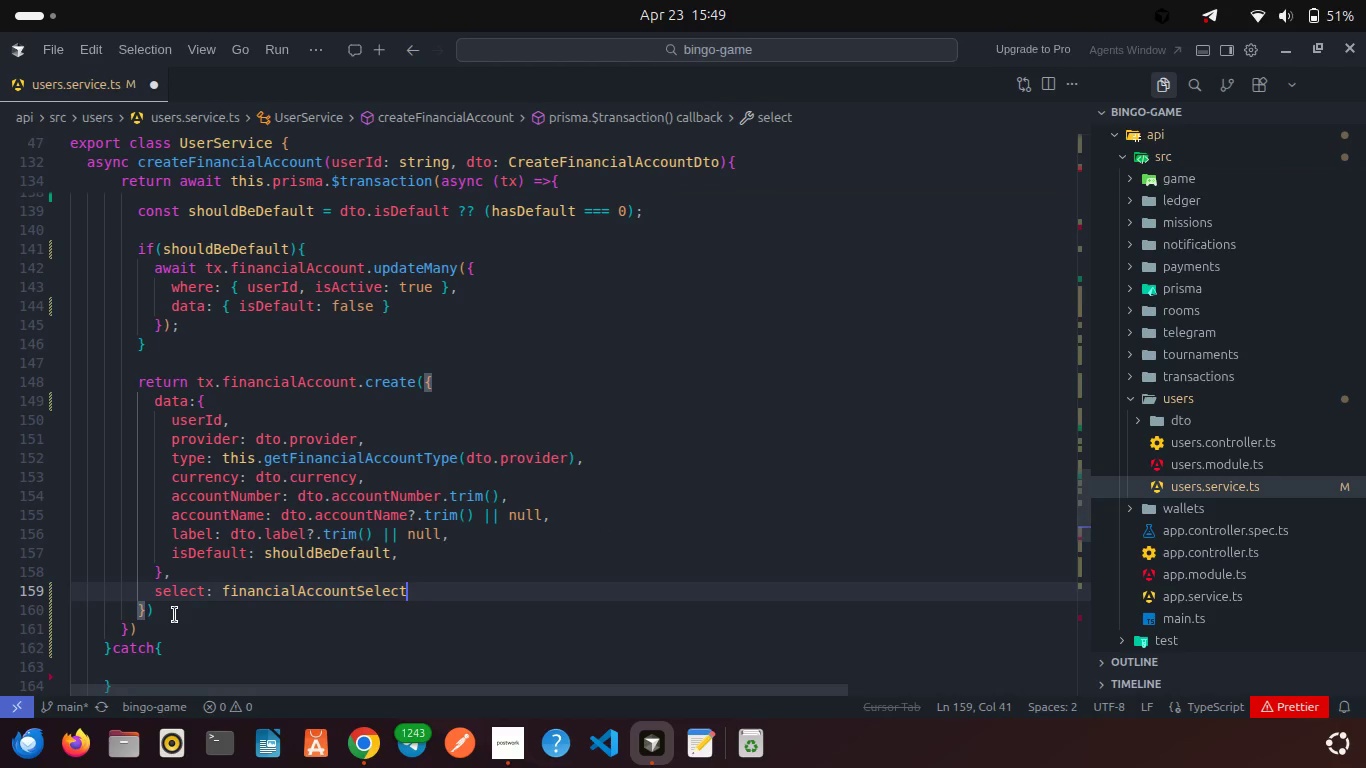 
key(Comma)
 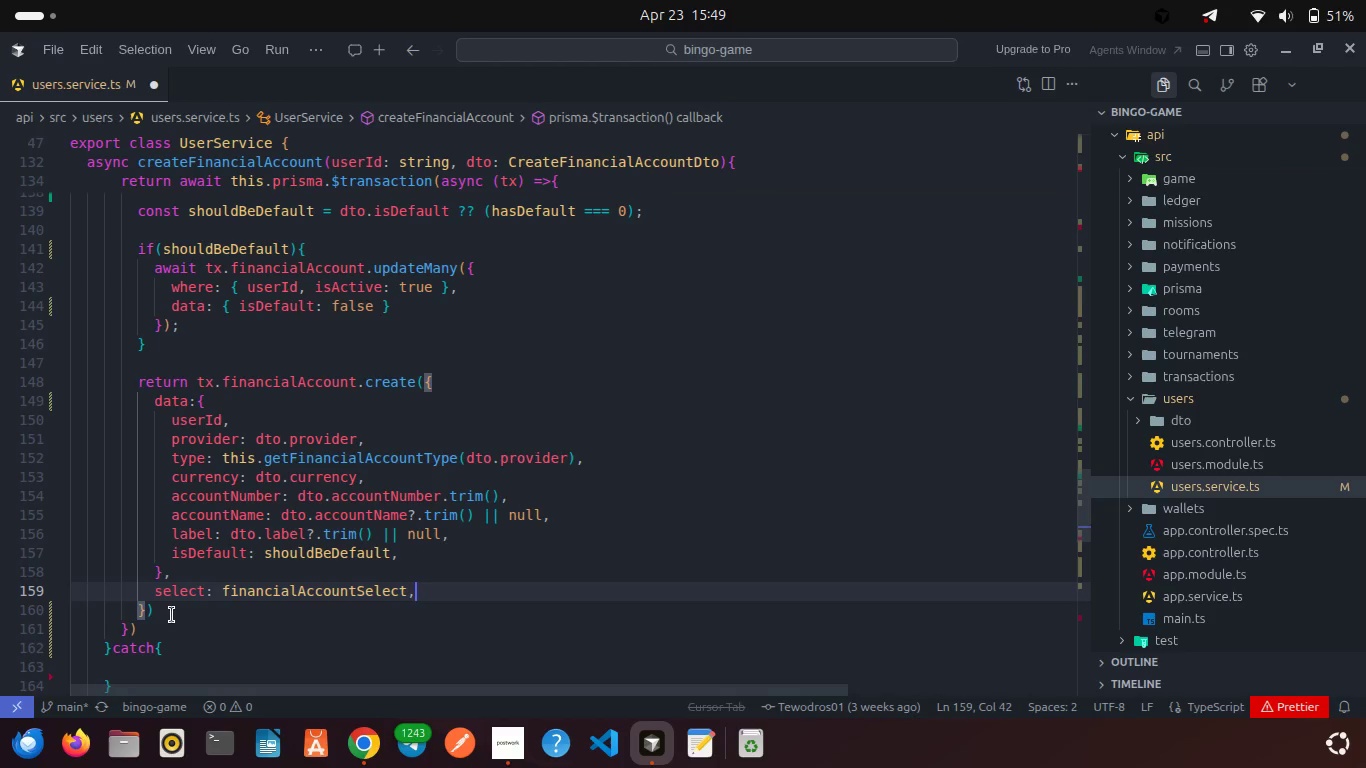 
left_click([174, 616])
 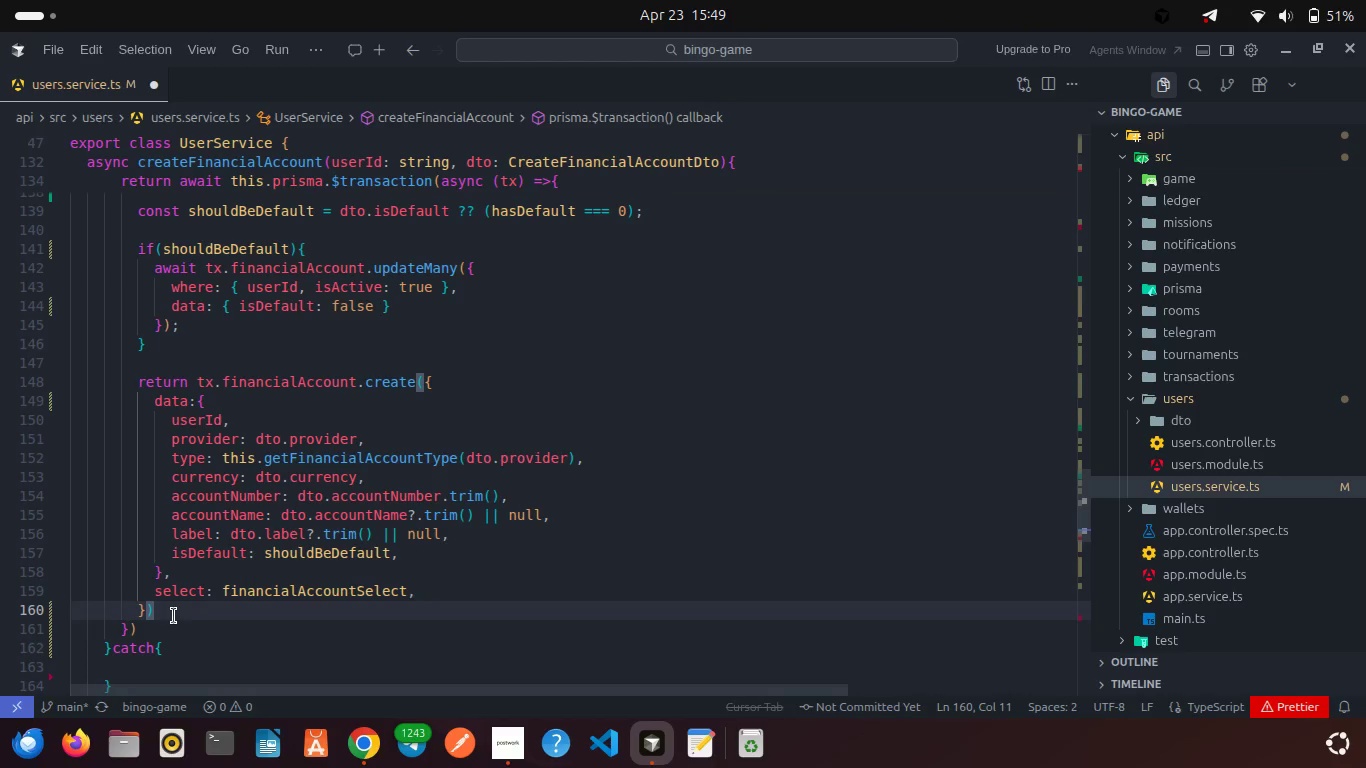 
key(Semicolon)
 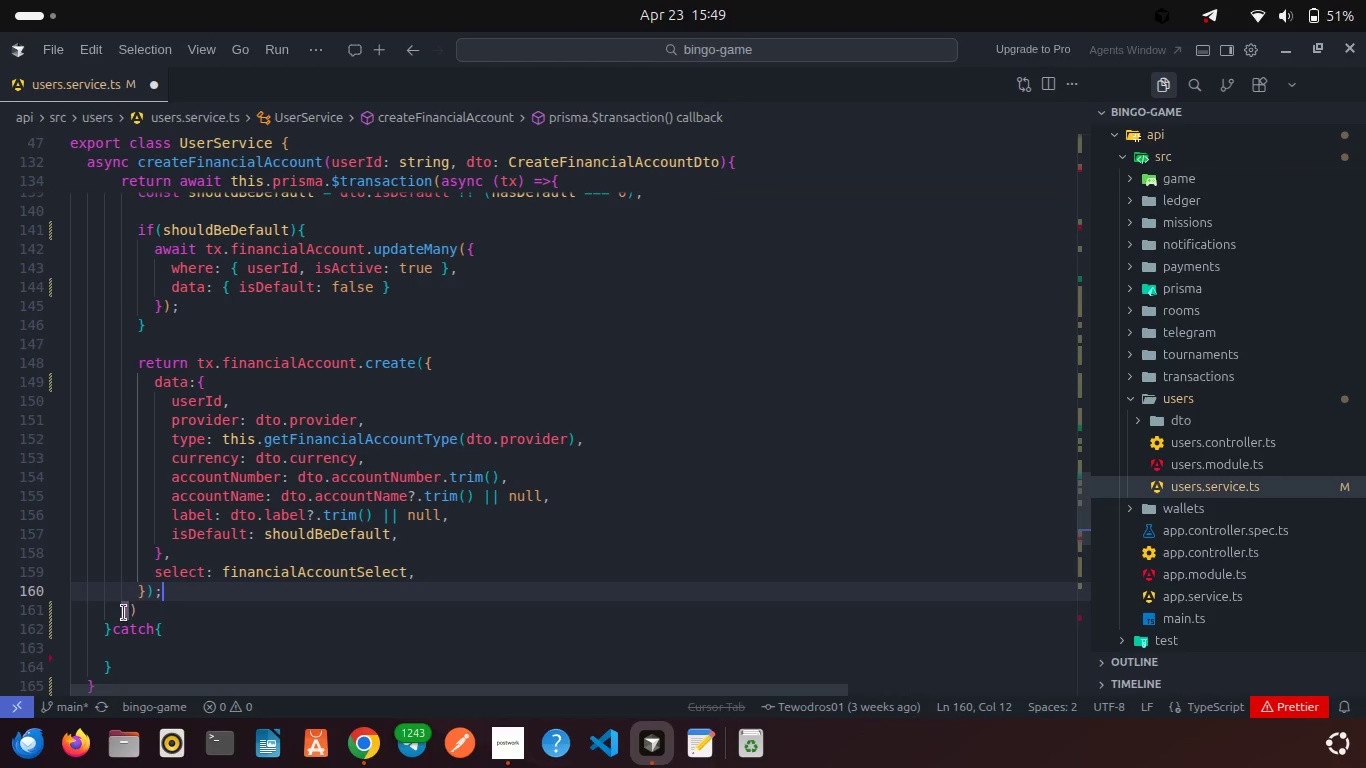 
left_click([150, 611])
 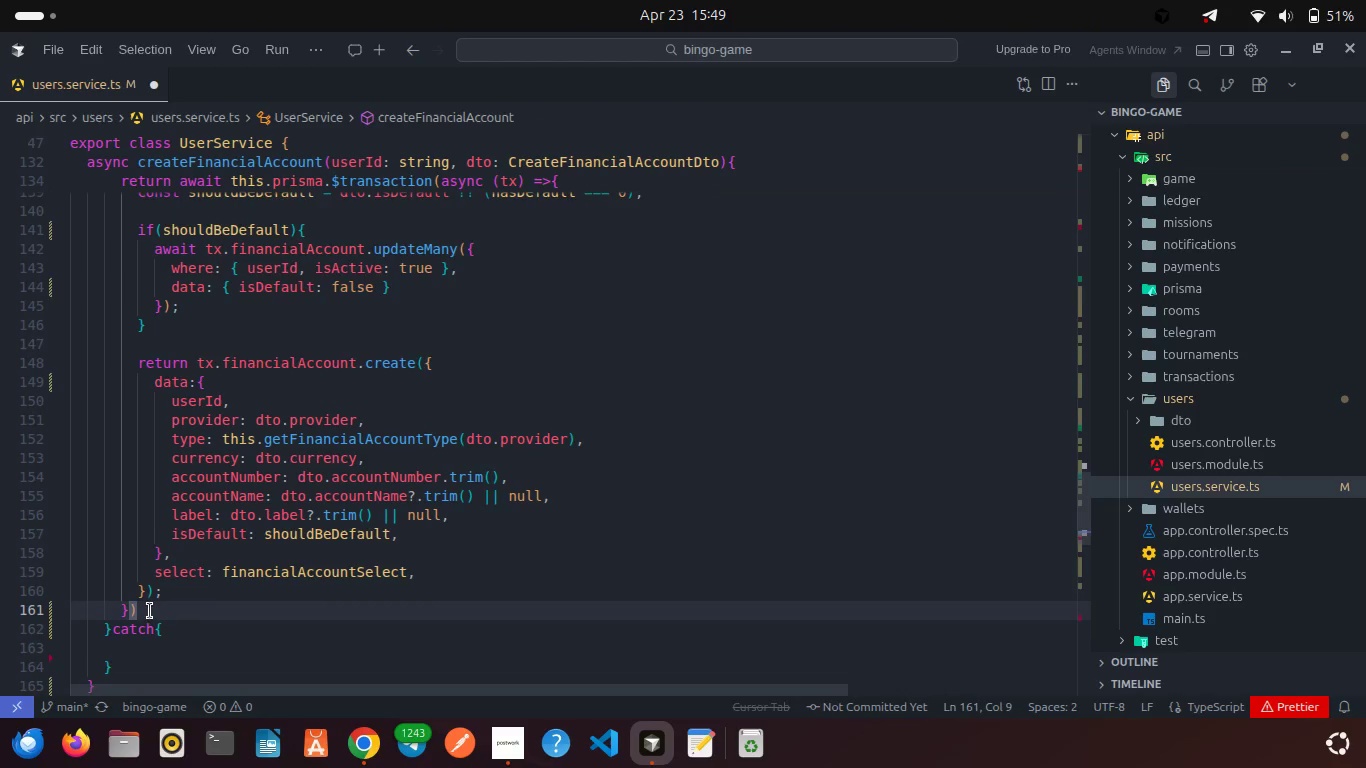 
key(Semicolon)
 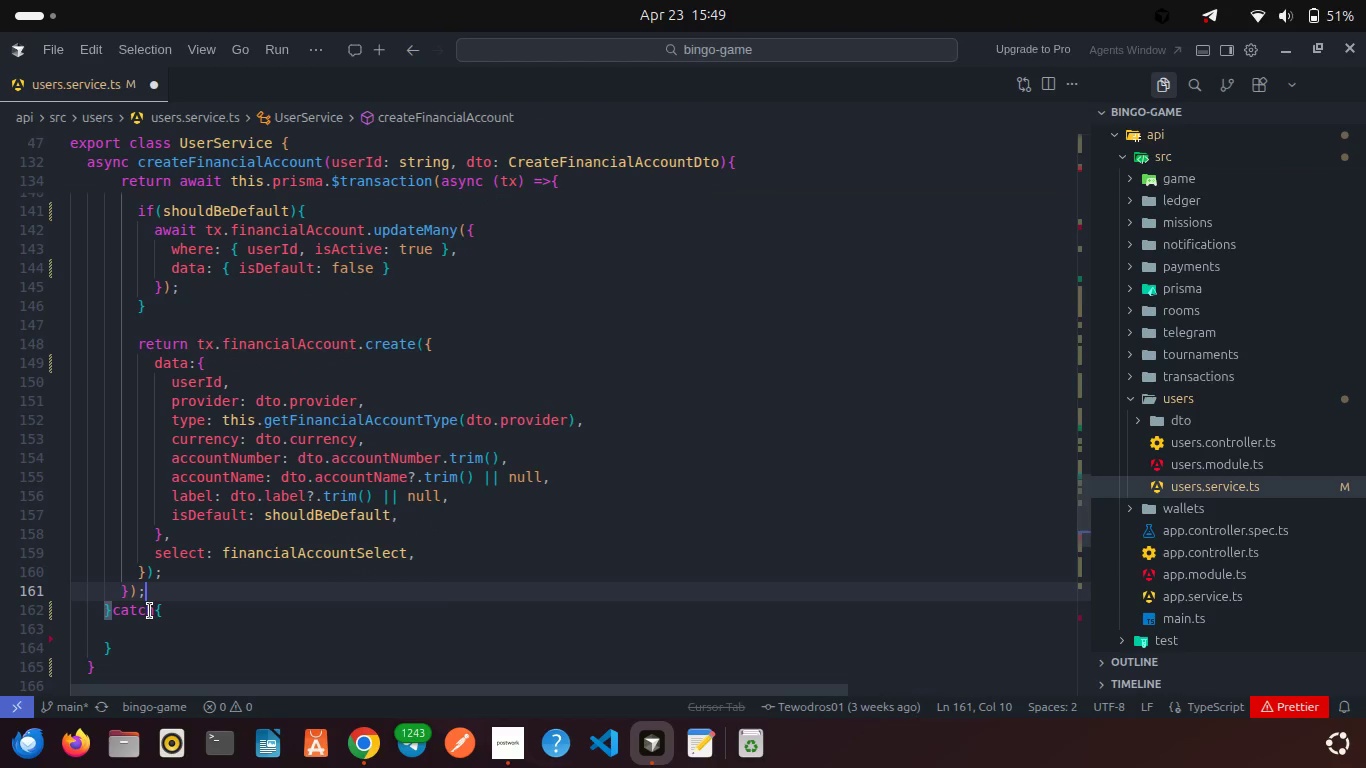 
key(Enter)
 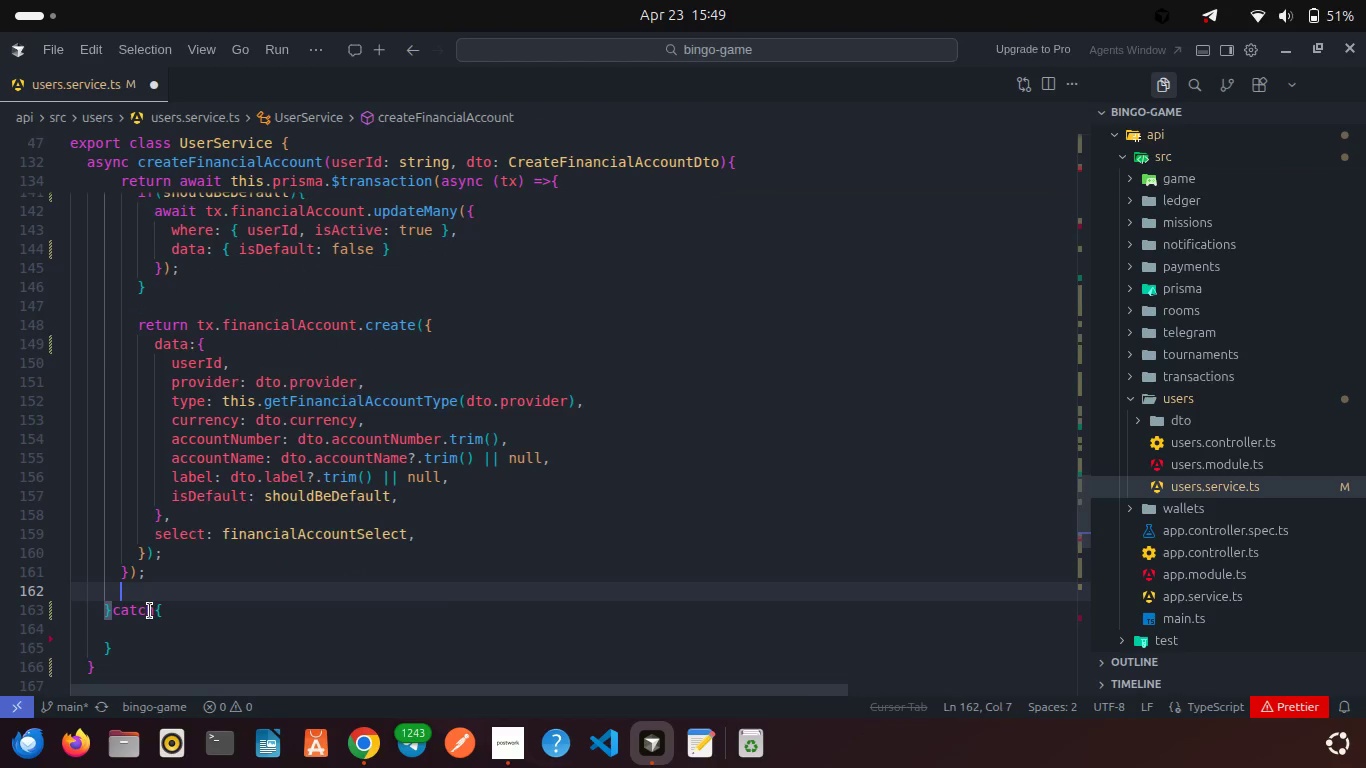 
key(Enter)
 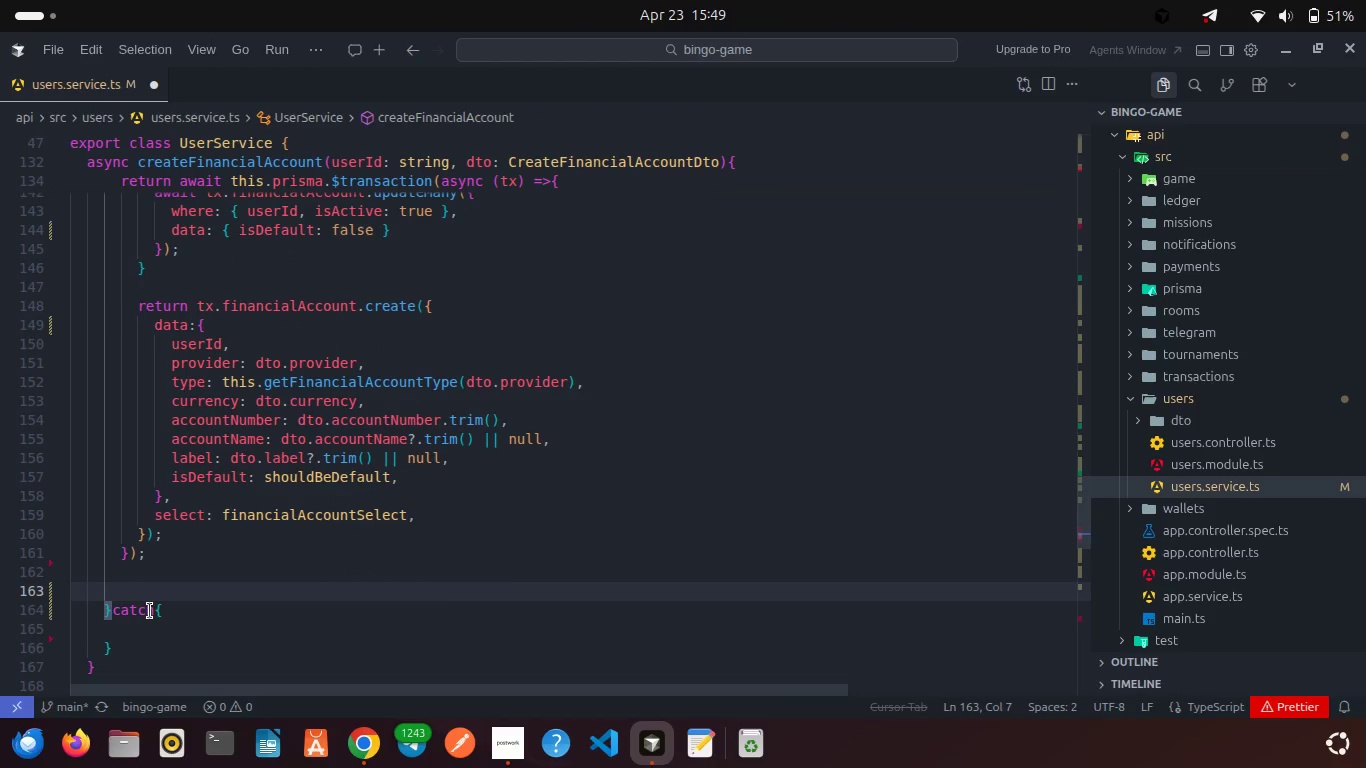 
key(Control+Z)
 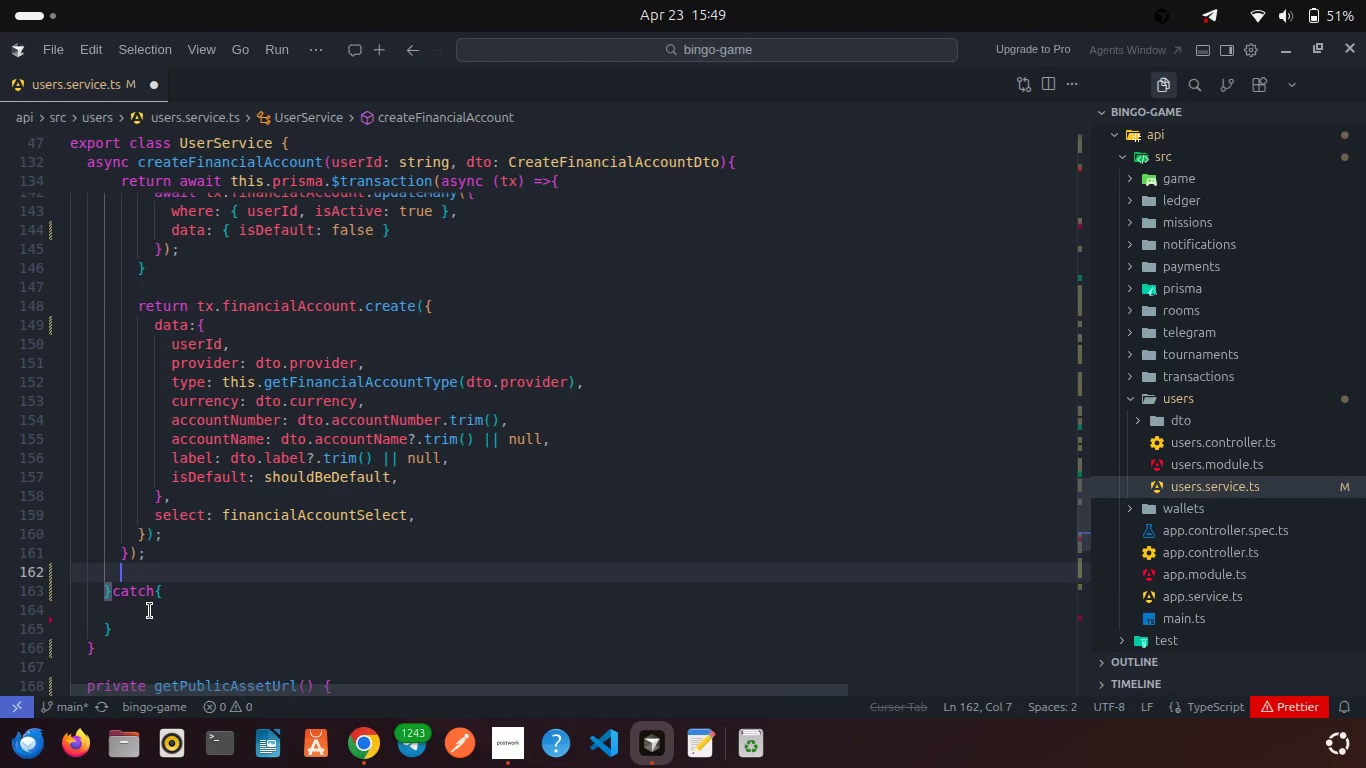 
key(Control+Z)
 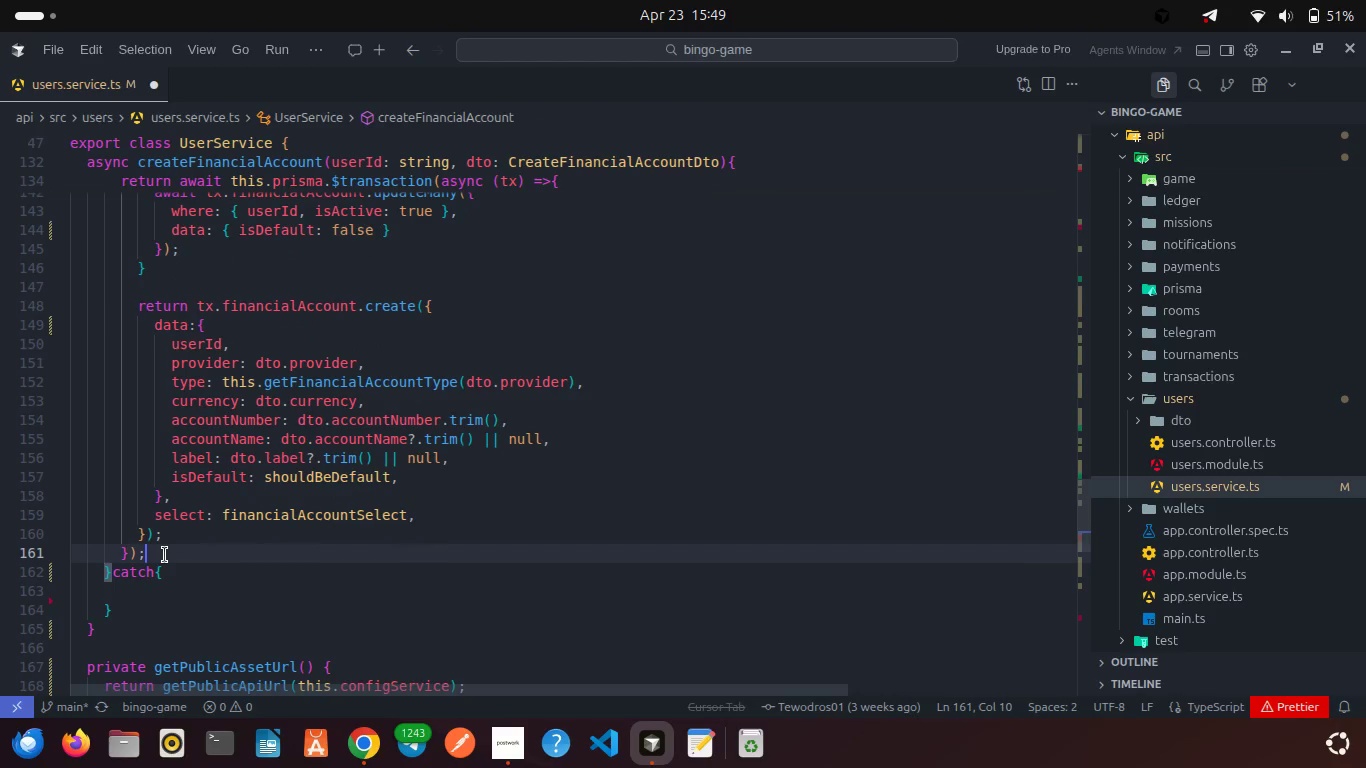 
left_click([154, 576])
 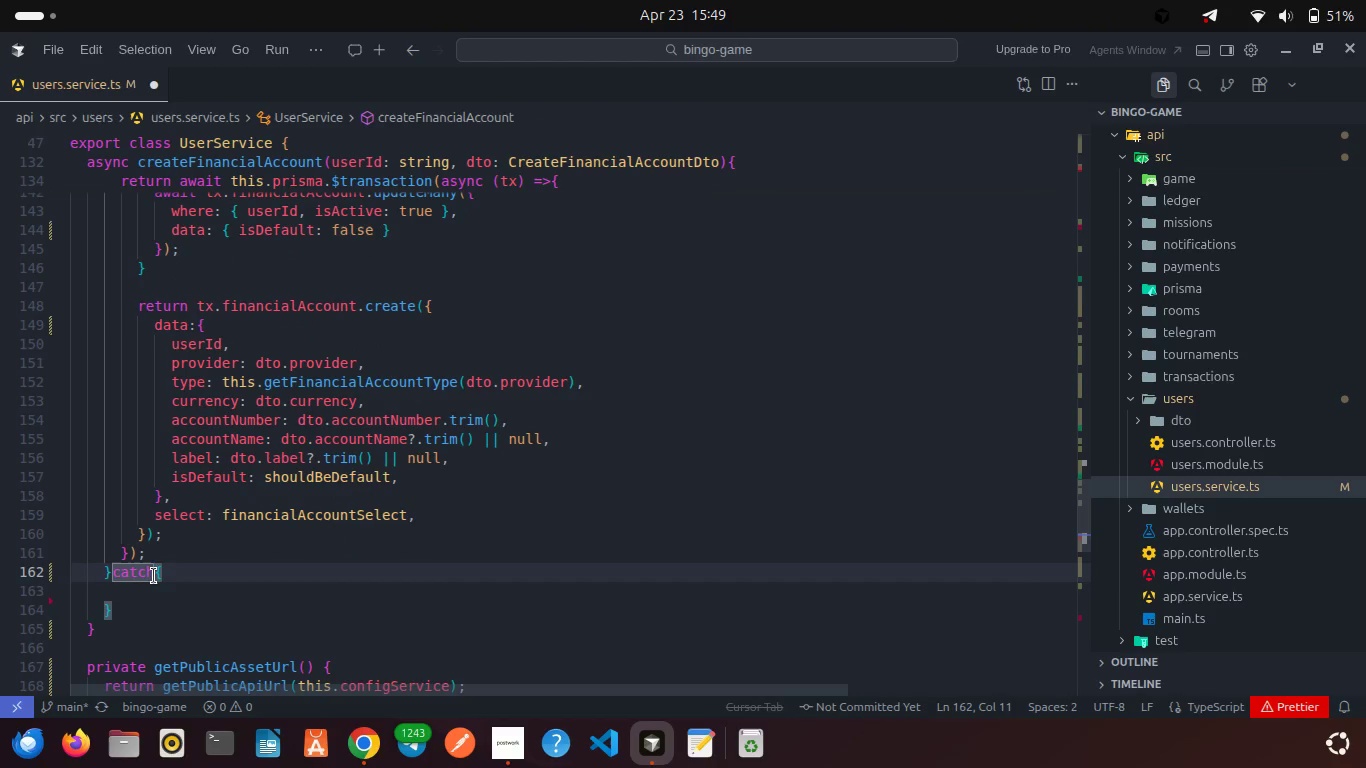 
type((error)
 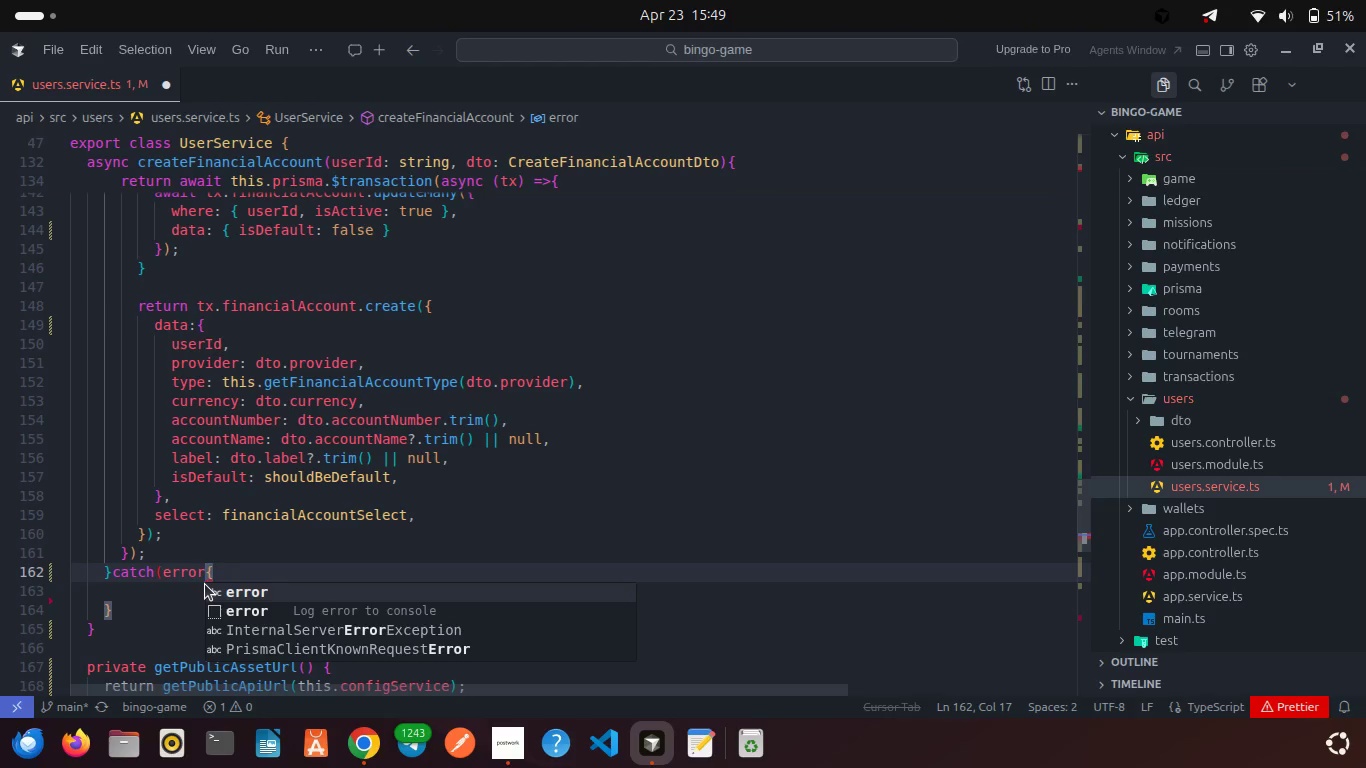 
key(Shift+0)
 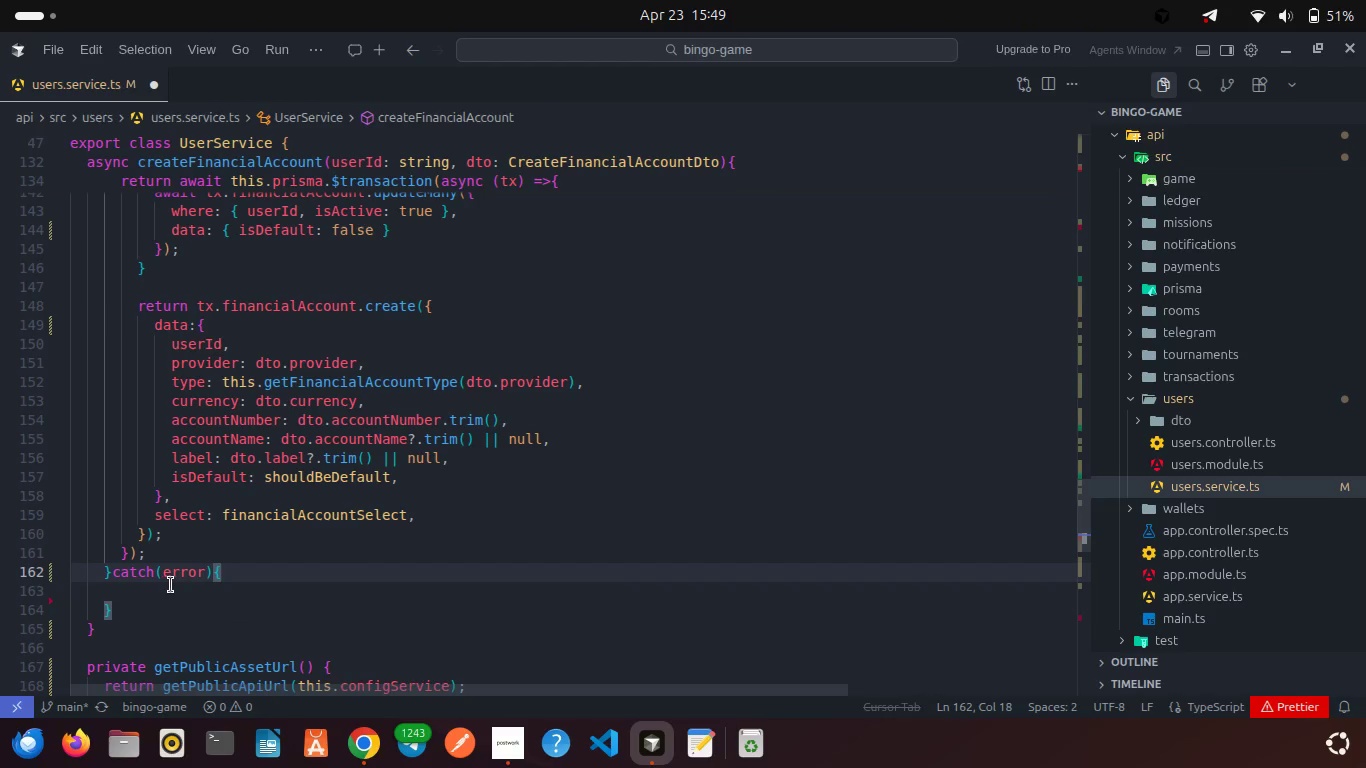 
left_click([170, 585])
 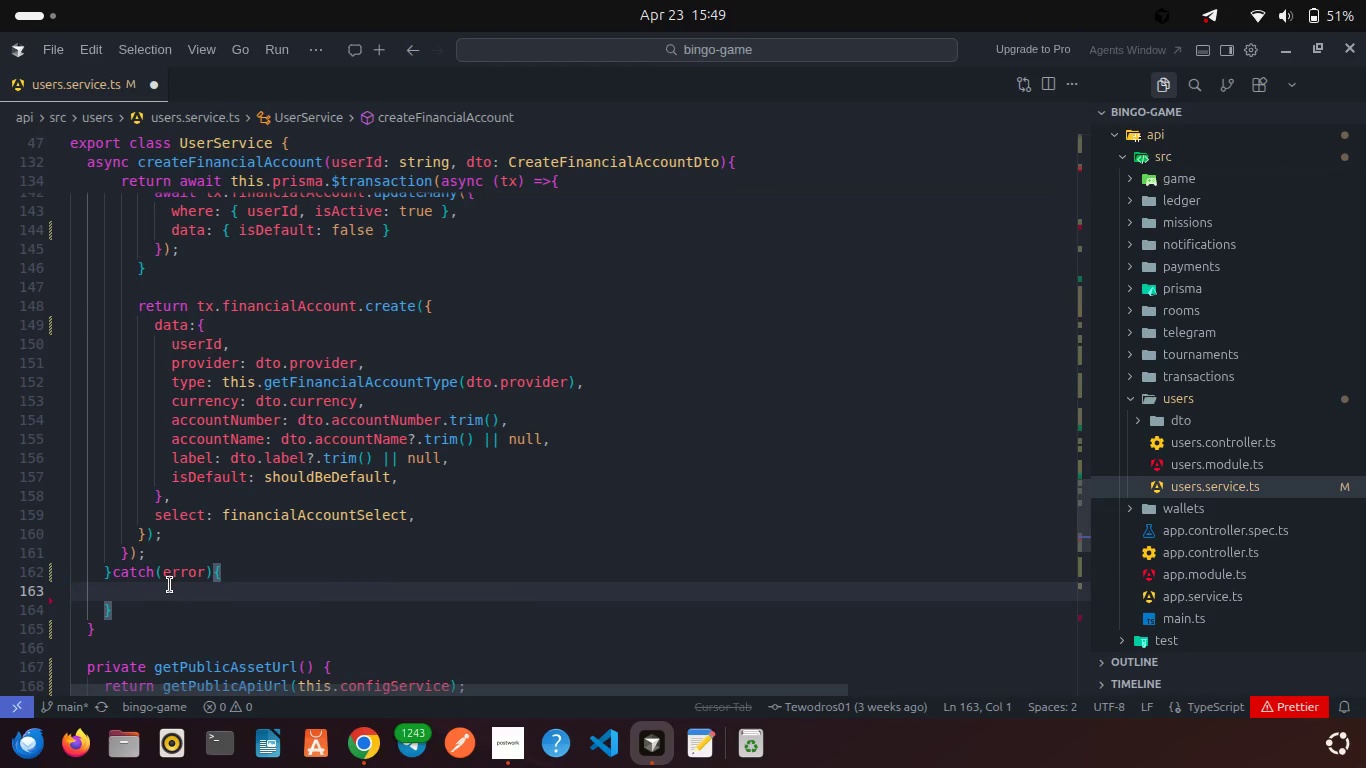 
key(Backspace)
 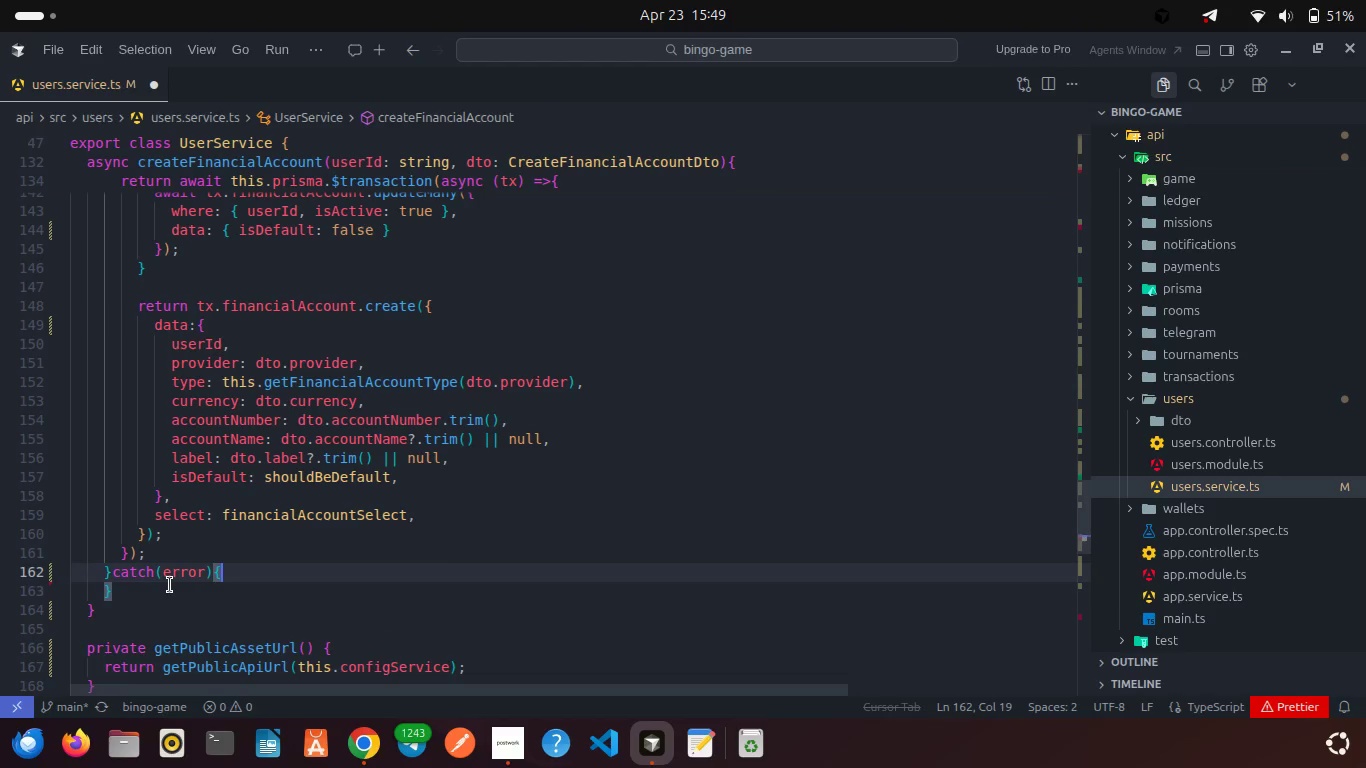 
key(Enter)
 